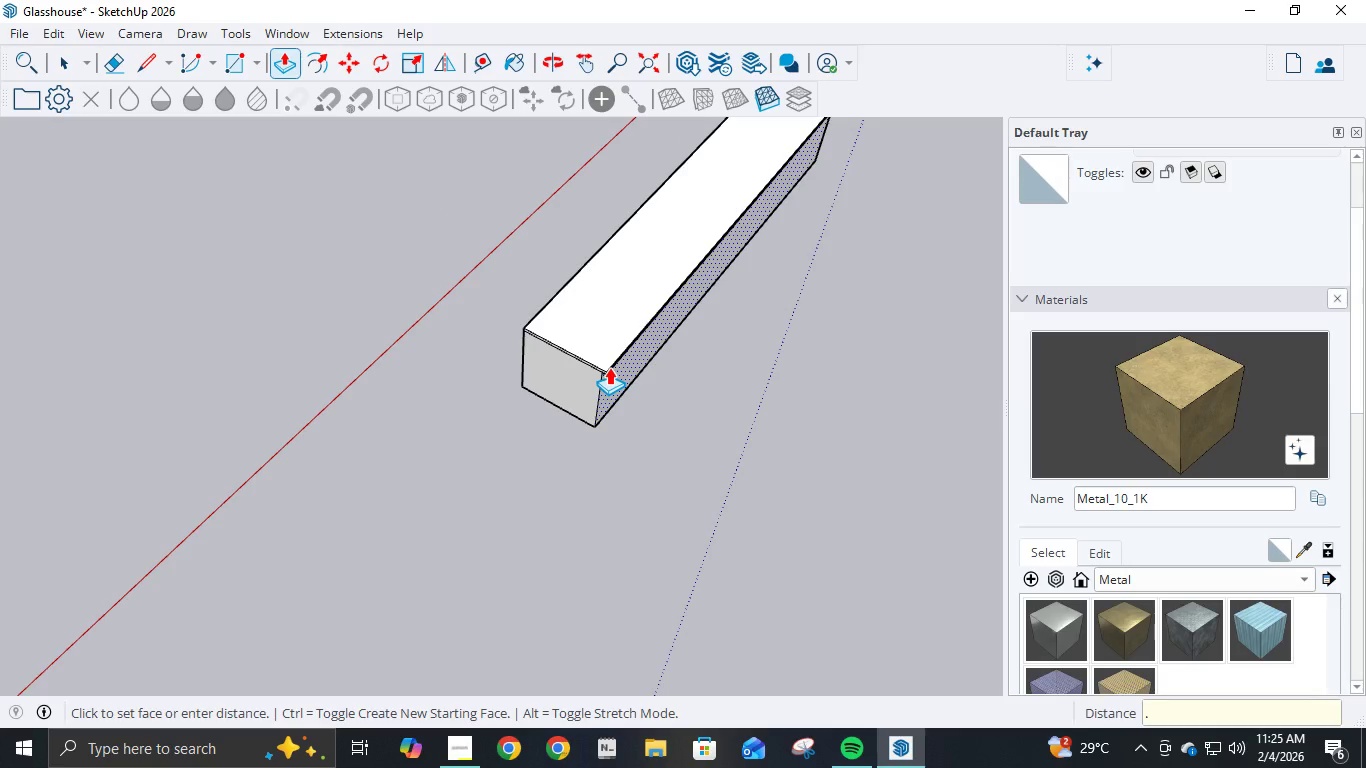 
key(Numpad2)
 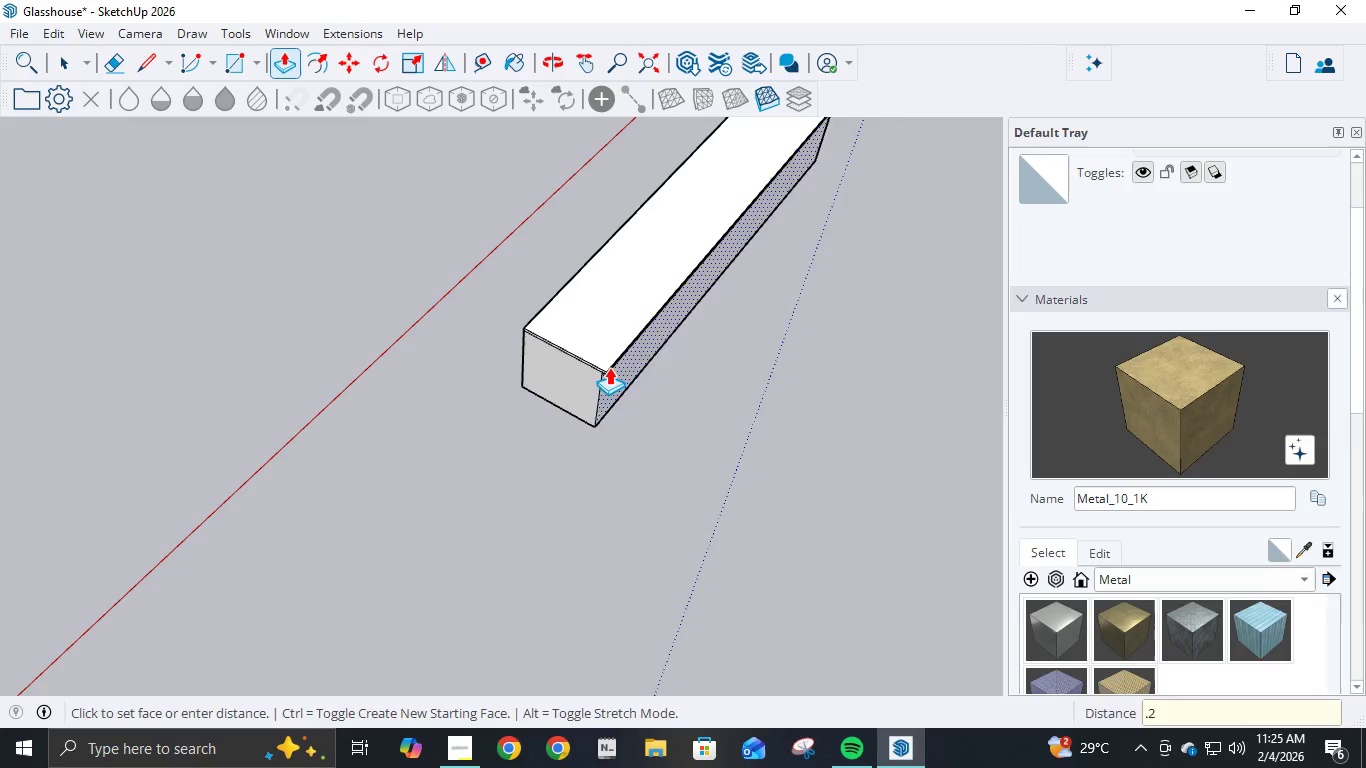 
key(NumpadEnter)
 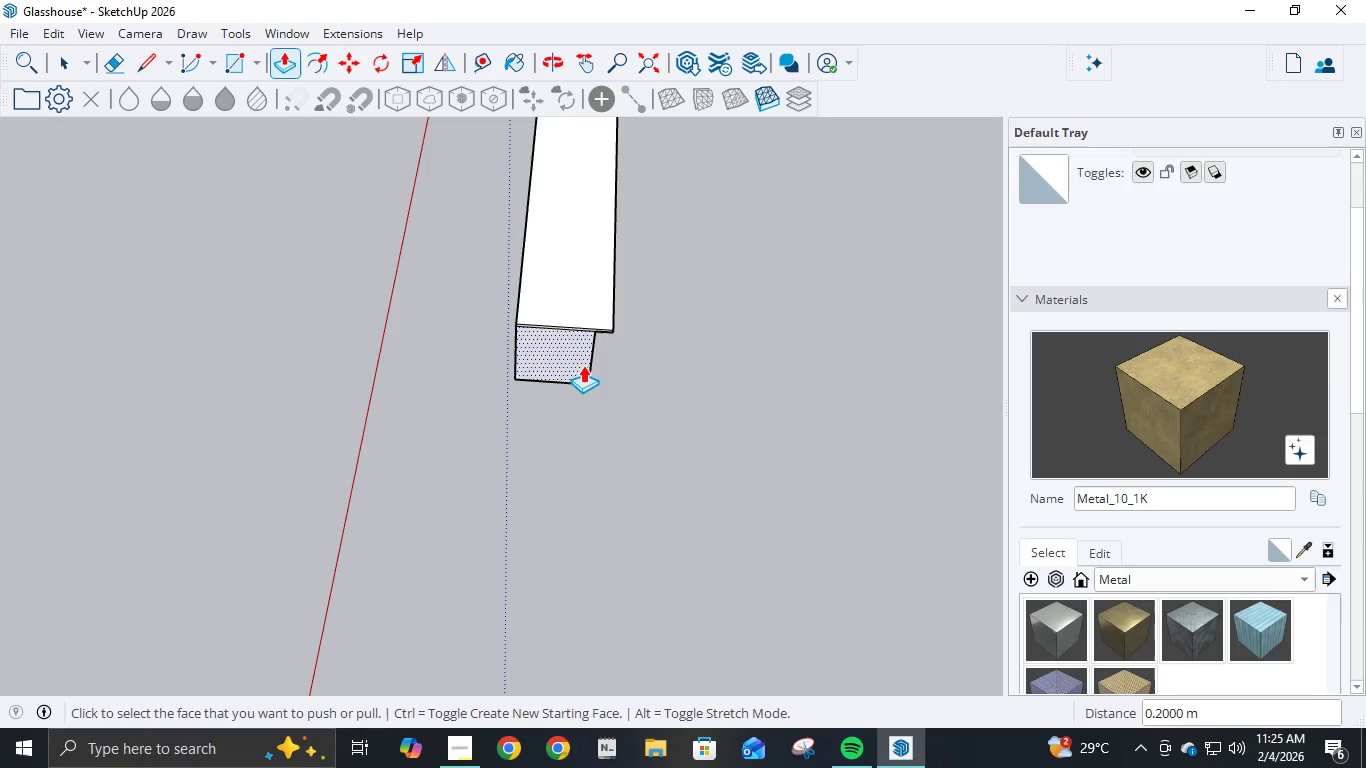 
left_click([568, 366])
 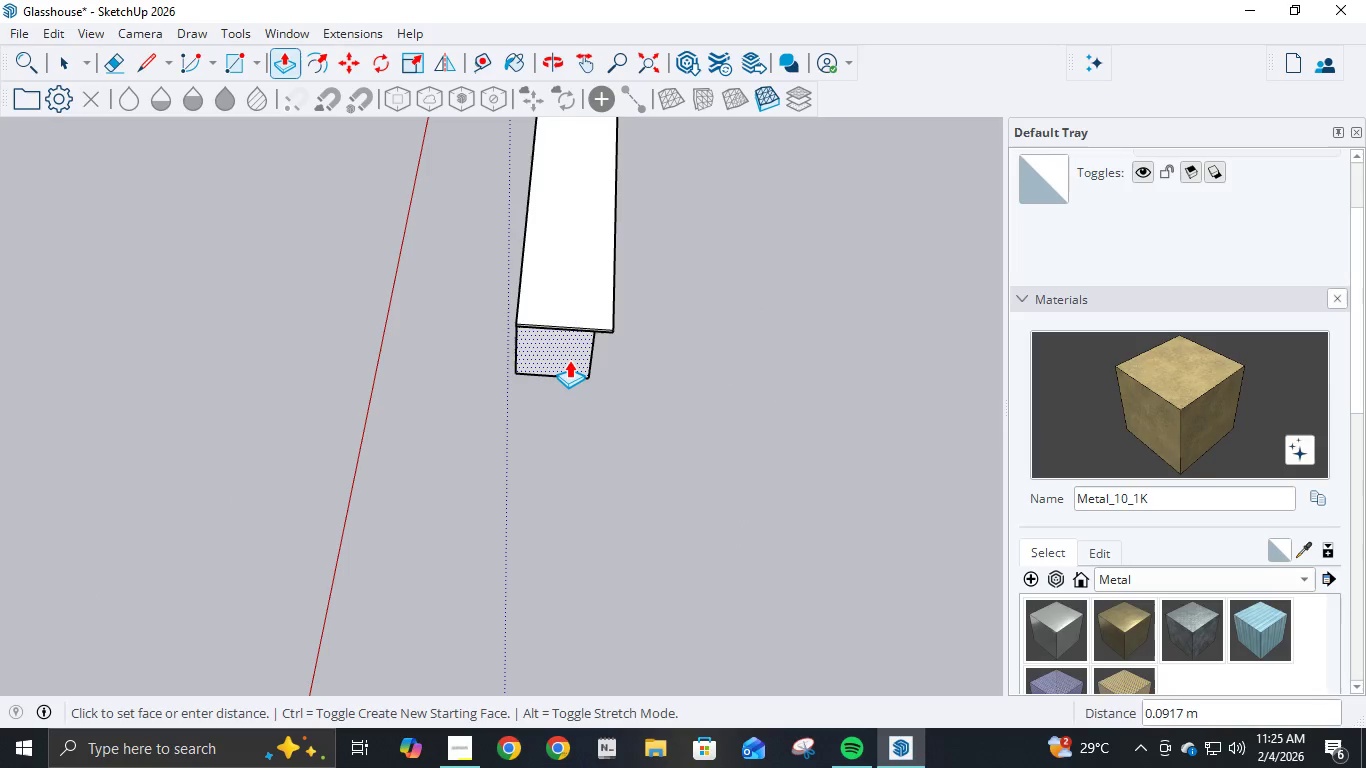 
key(NumpadDecimal)
 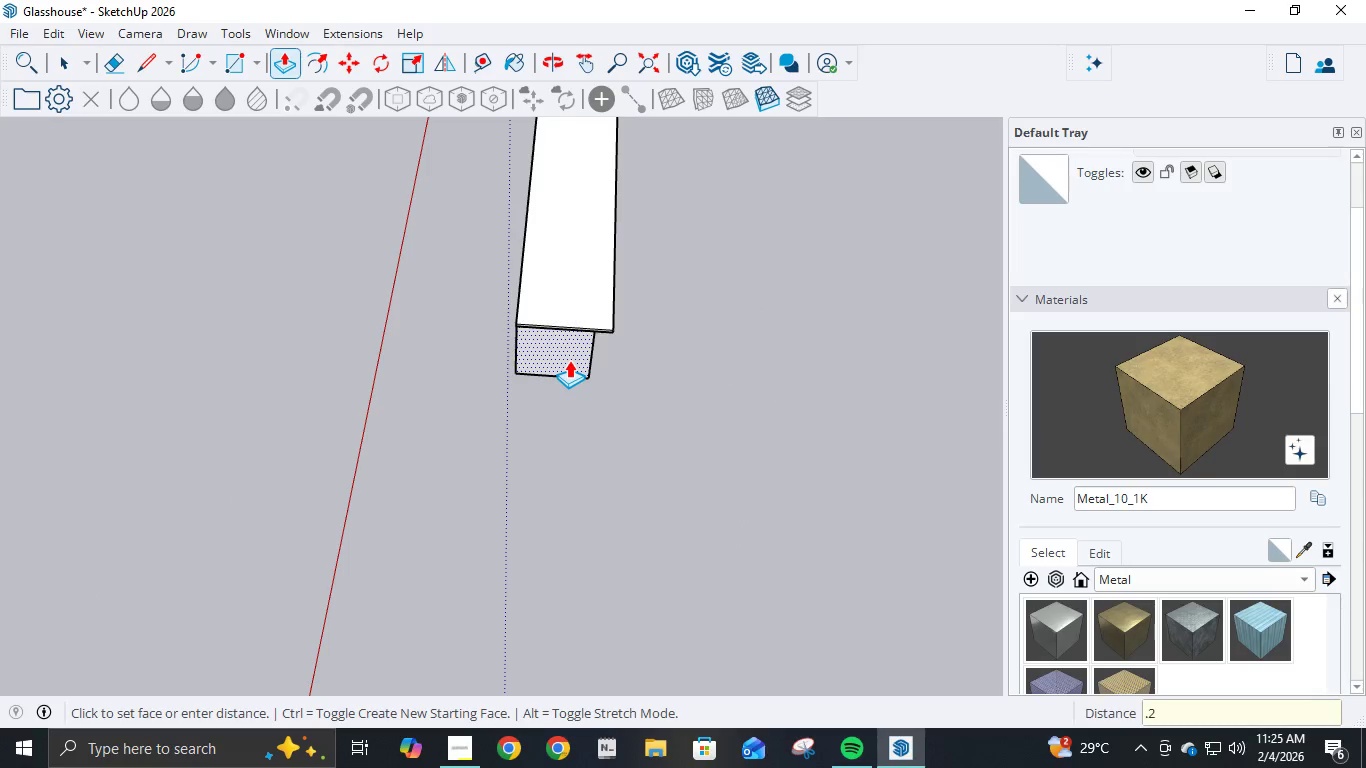 
key(Numpad2)
 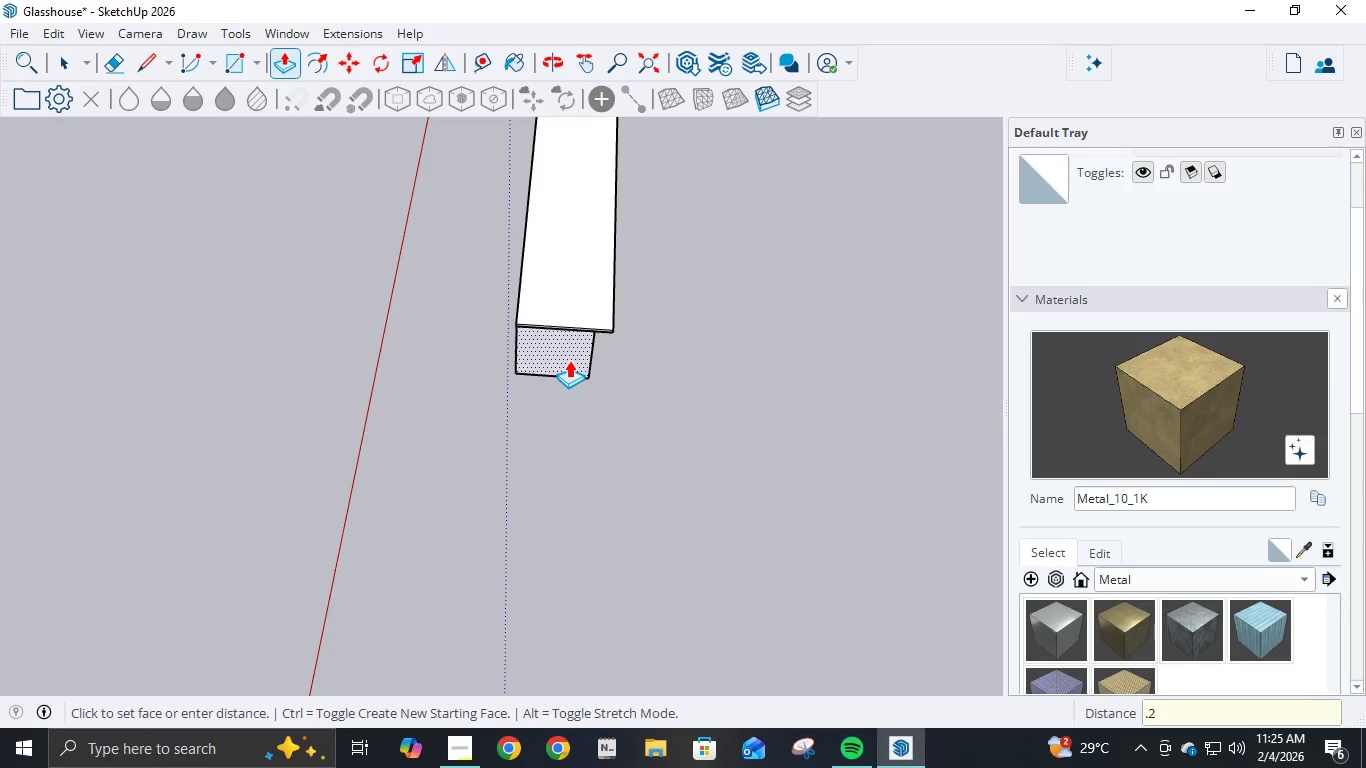 
key(NumpadEnter)
 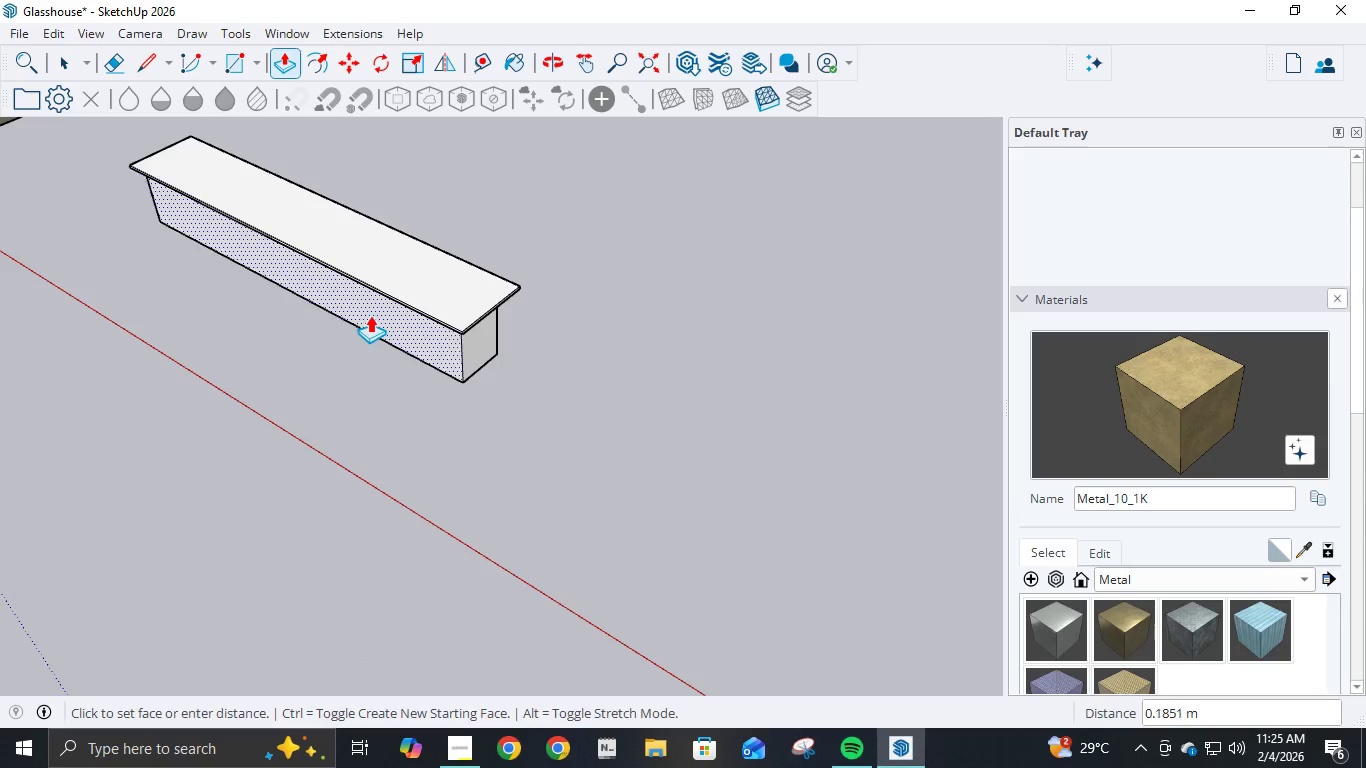 
key(NumpadDecimal)
 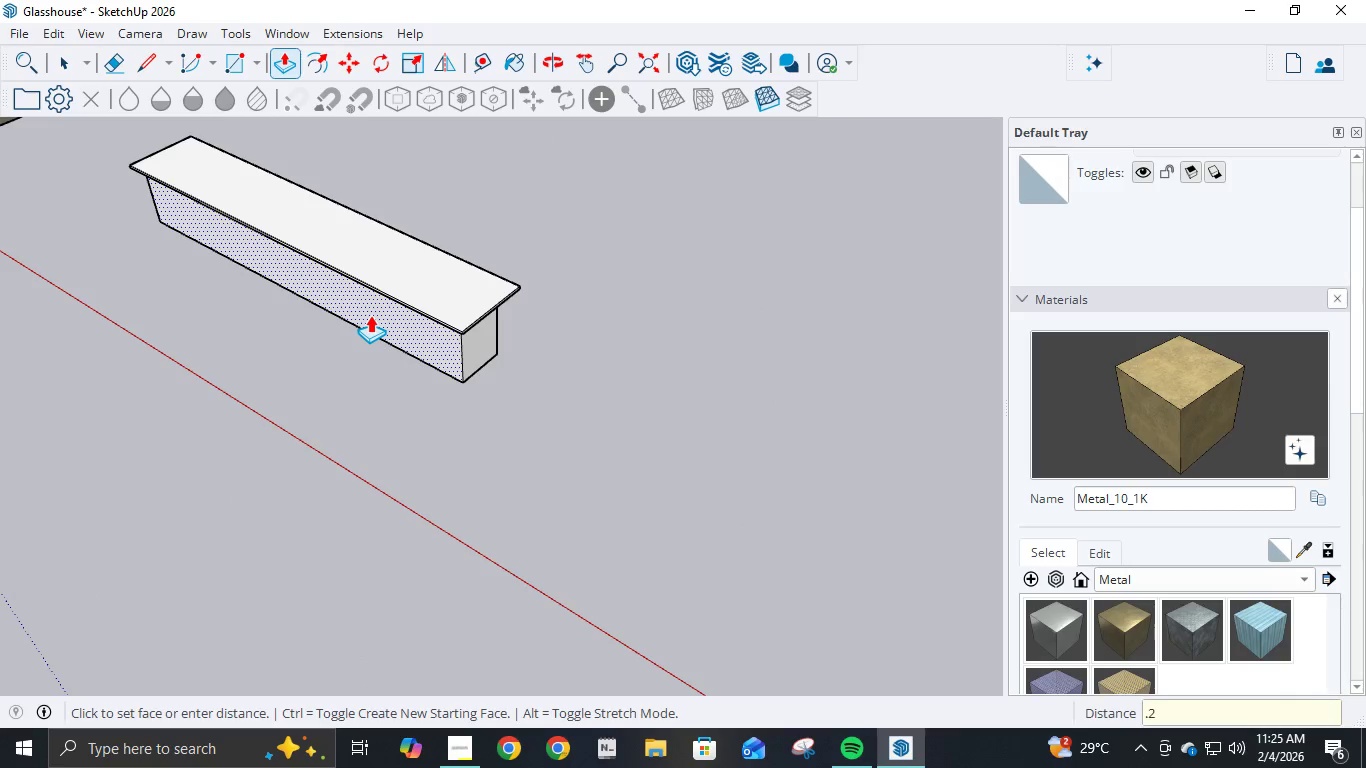 
key(Numpad2)
 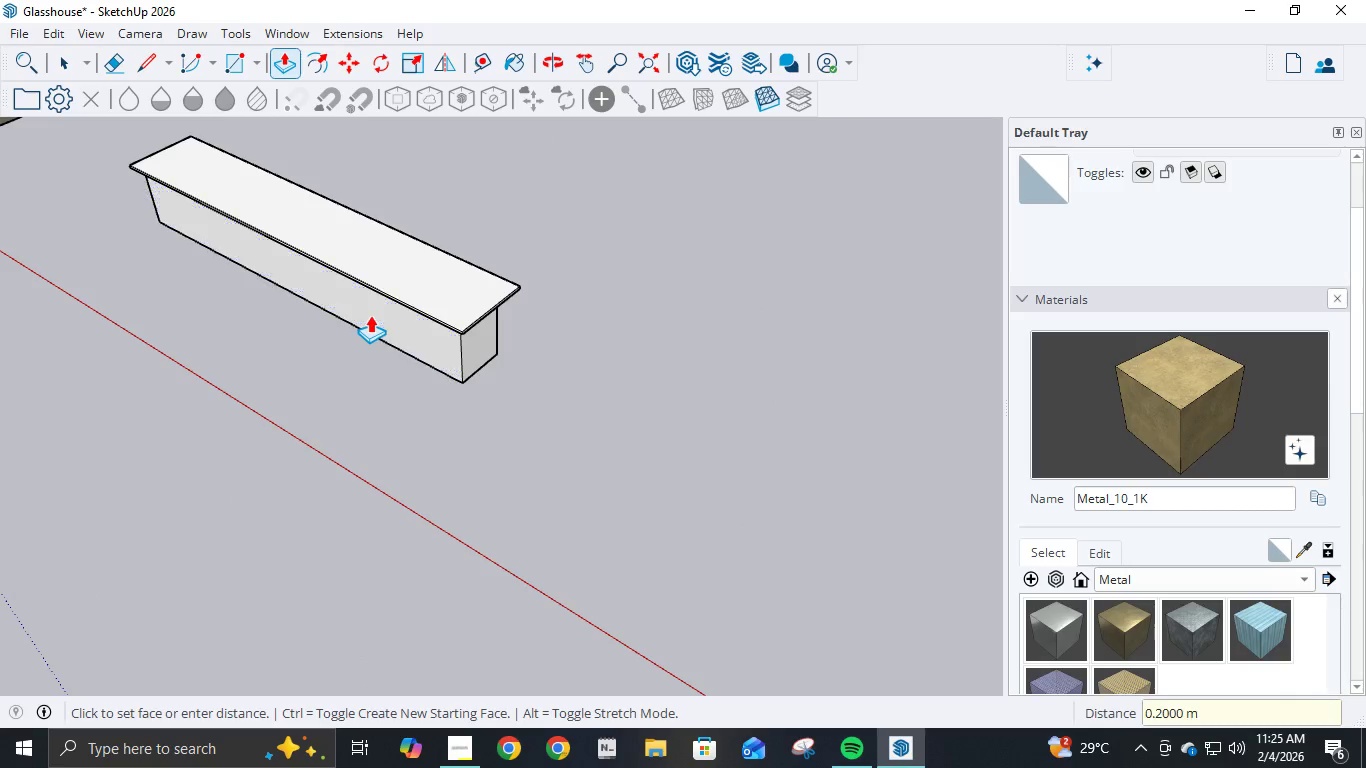 
key(NumpadEnter)
 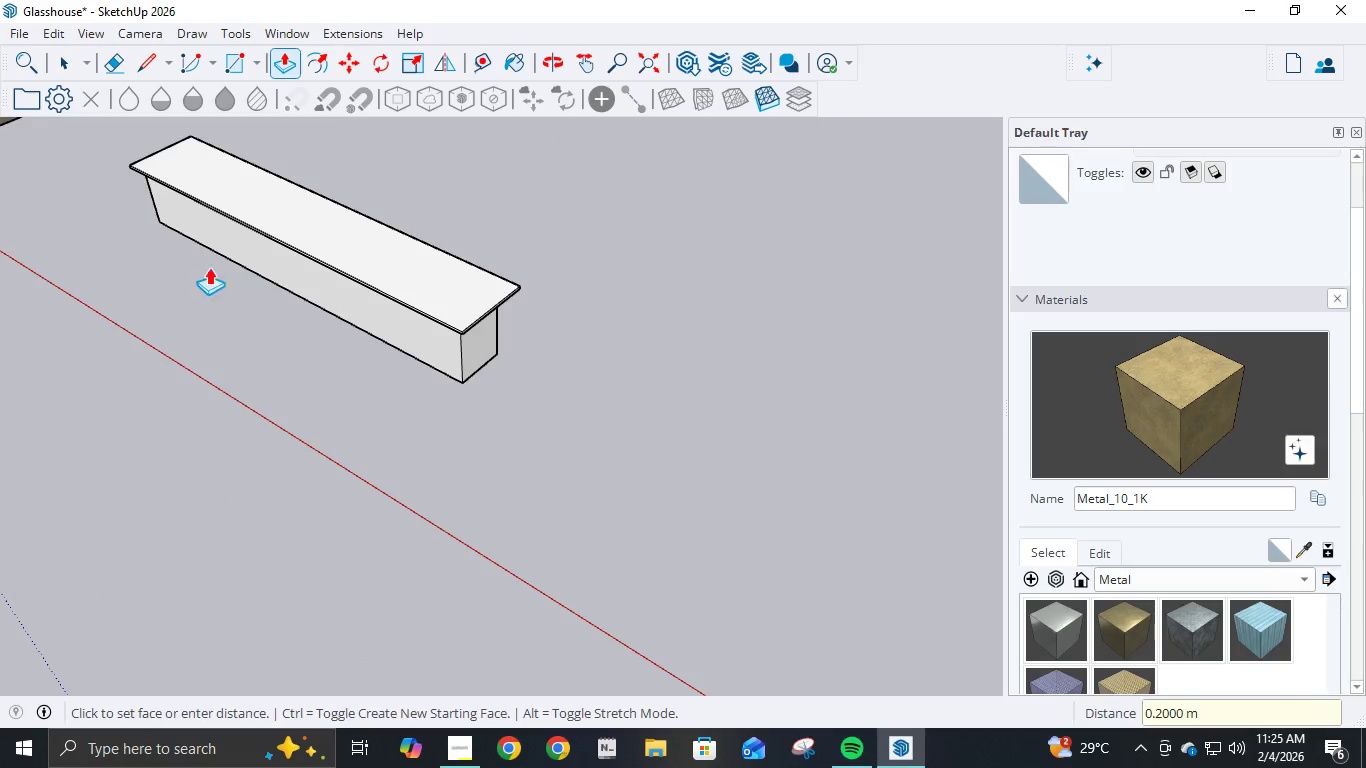 
scroll: coordinate [184, 234], scroll_direction: down, amount: 2.0
 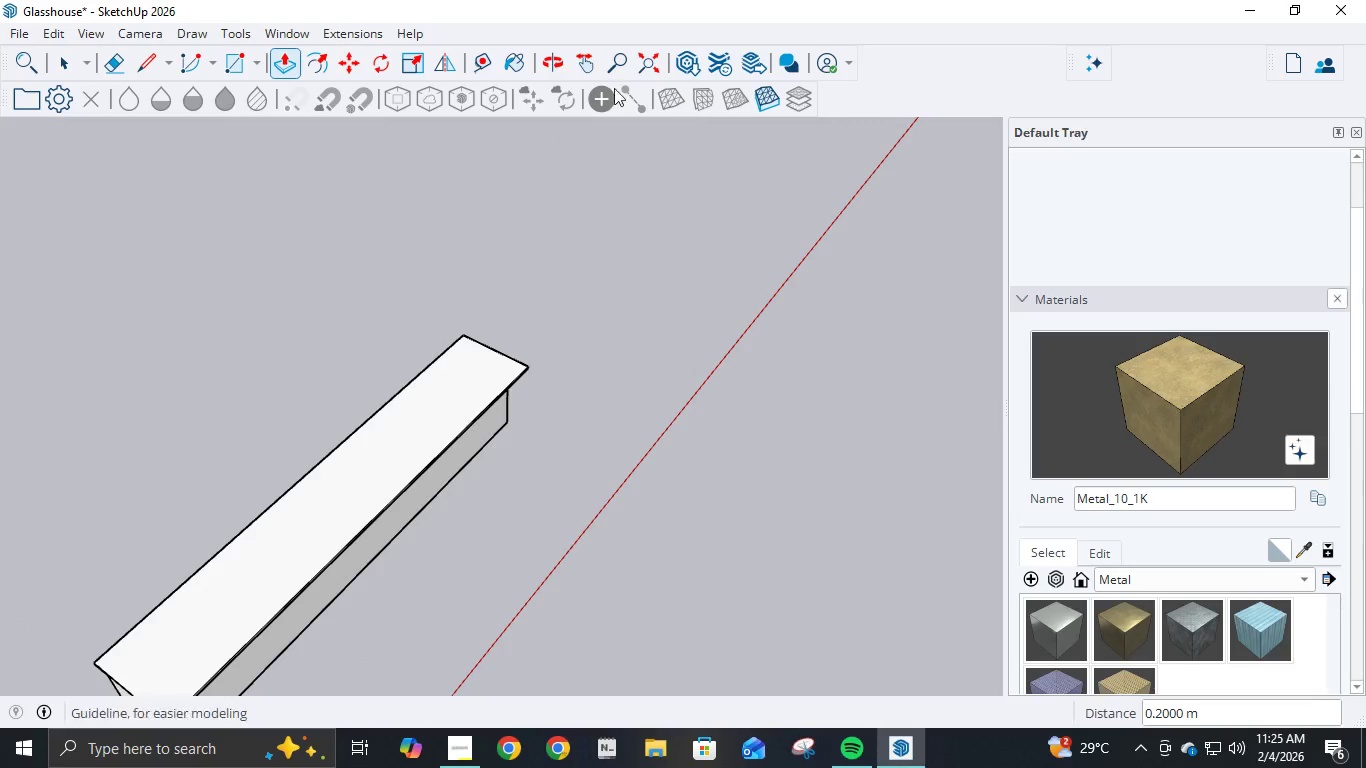 
left_click([580, 67])
 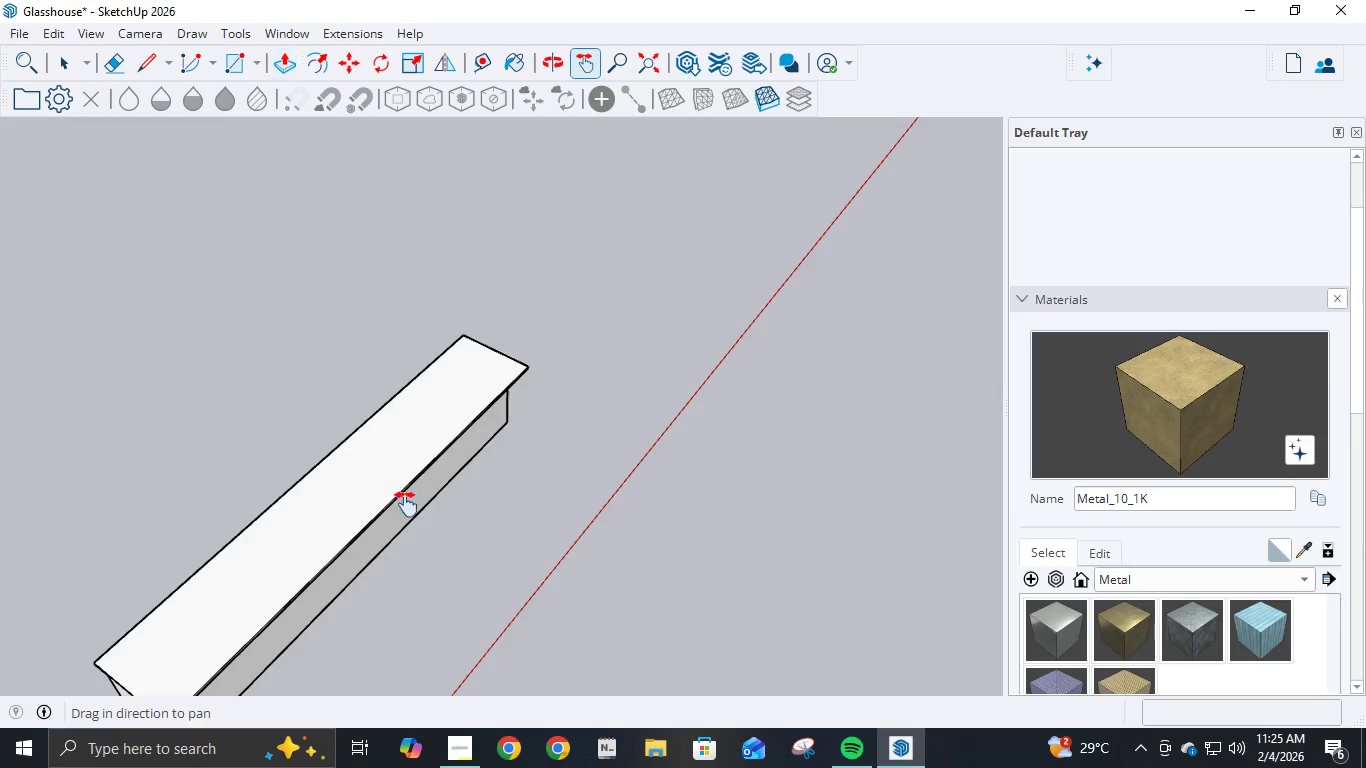 
left_click_drag(start_coordinate=[406, 504], to_coordinate=[618, 290])
 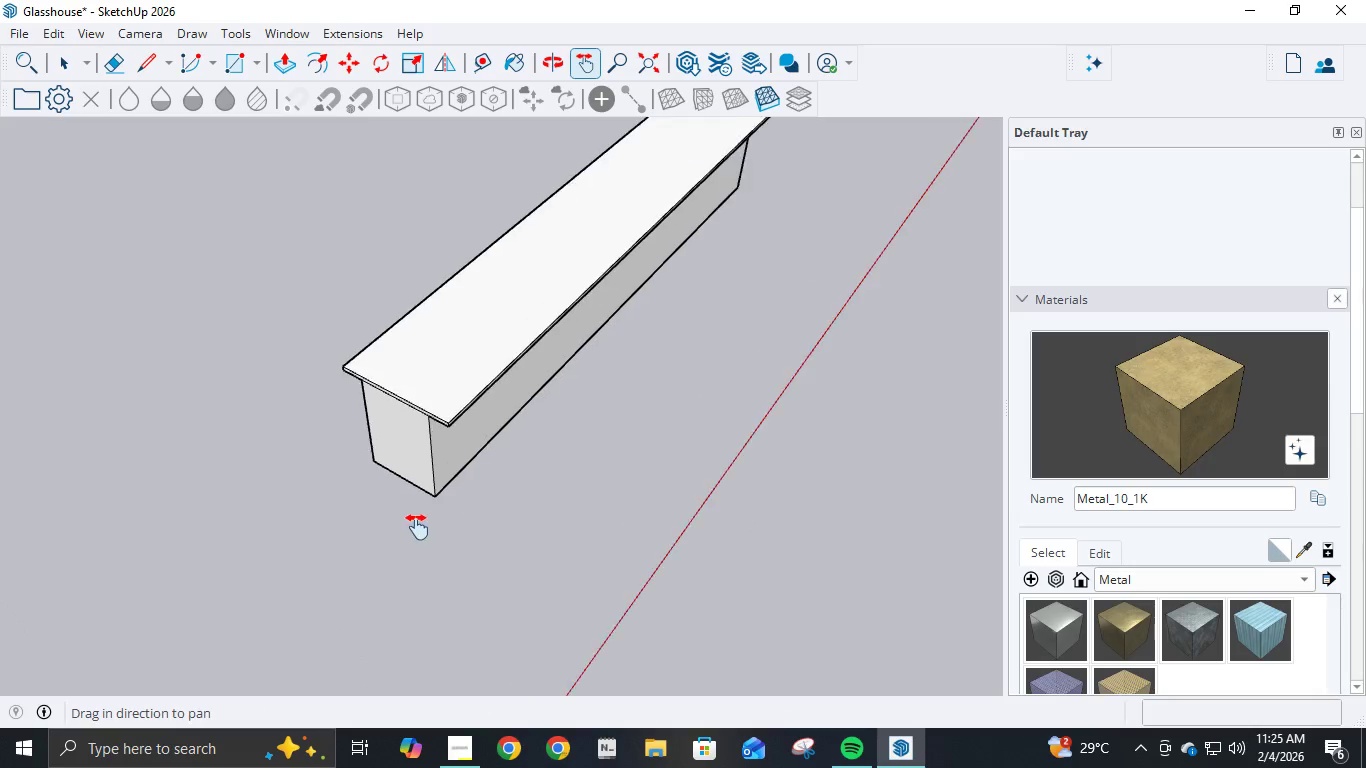 
scroll: coordinate [417, 527], scroll_direction: up, amount: 5.0
 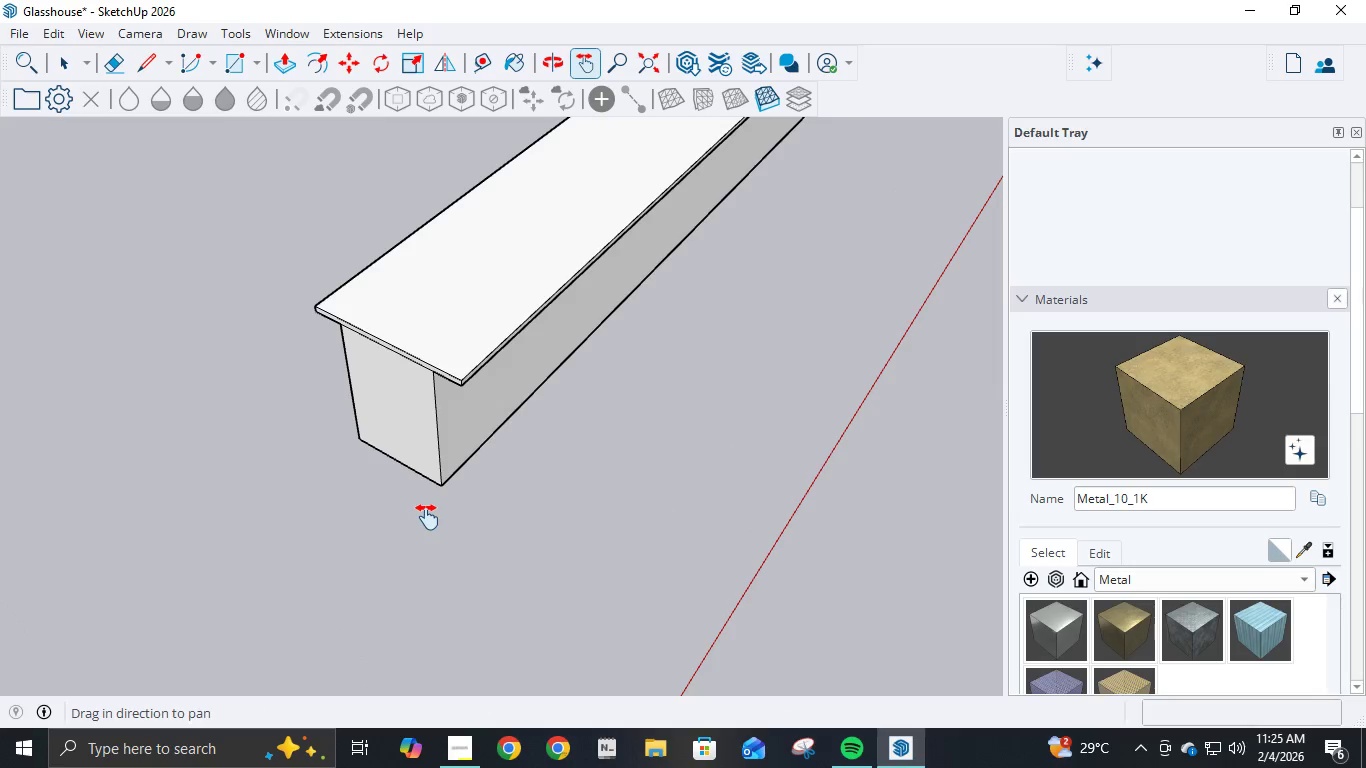 
key(P)
 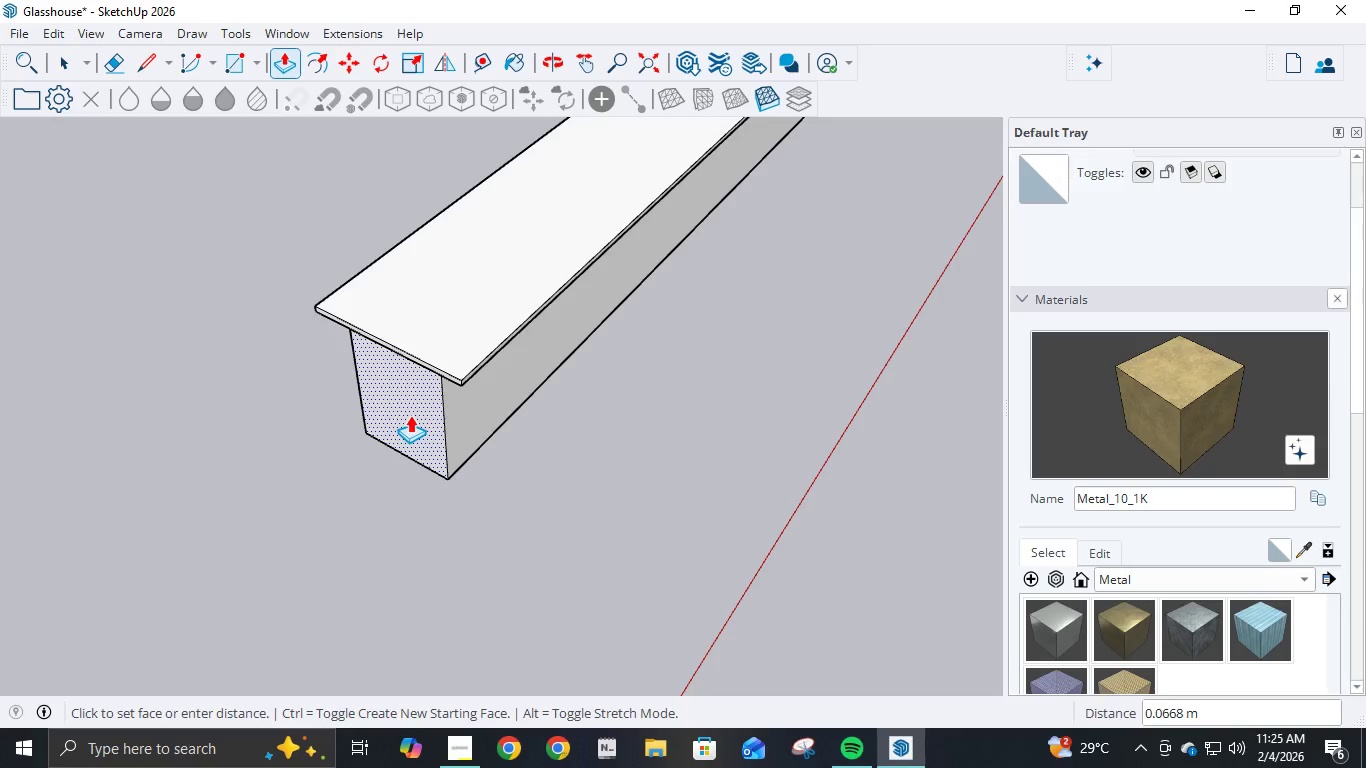 
key(NumpadDecimal)
 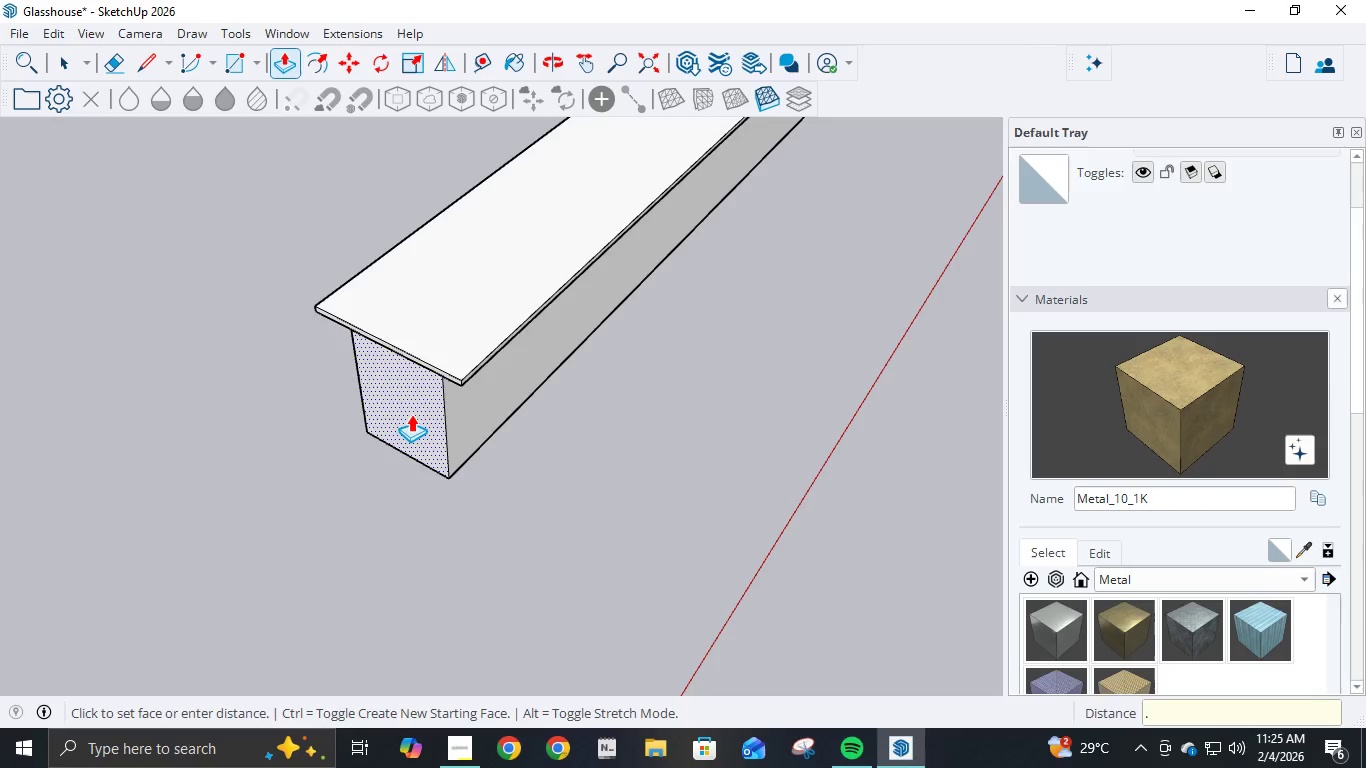 
key(Numpad2)
 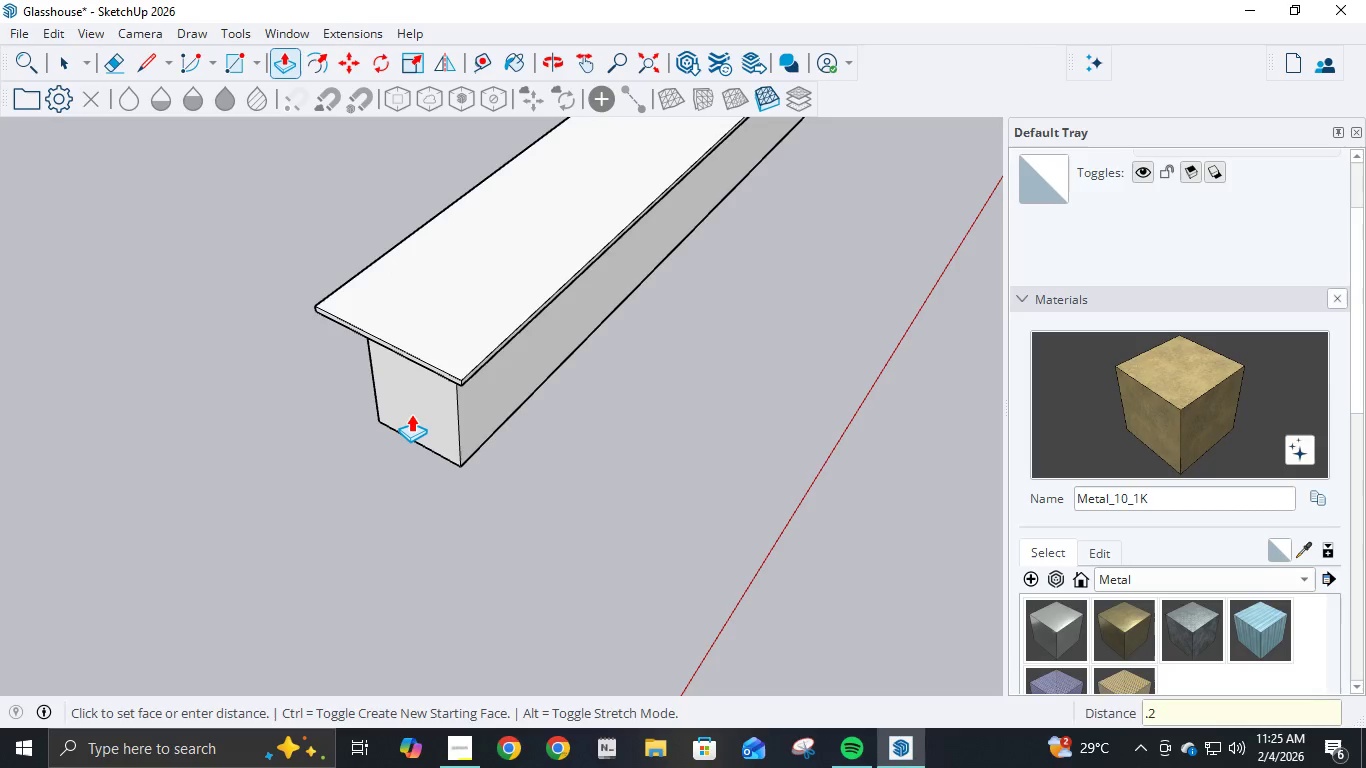 
key(NumpadEnter)
 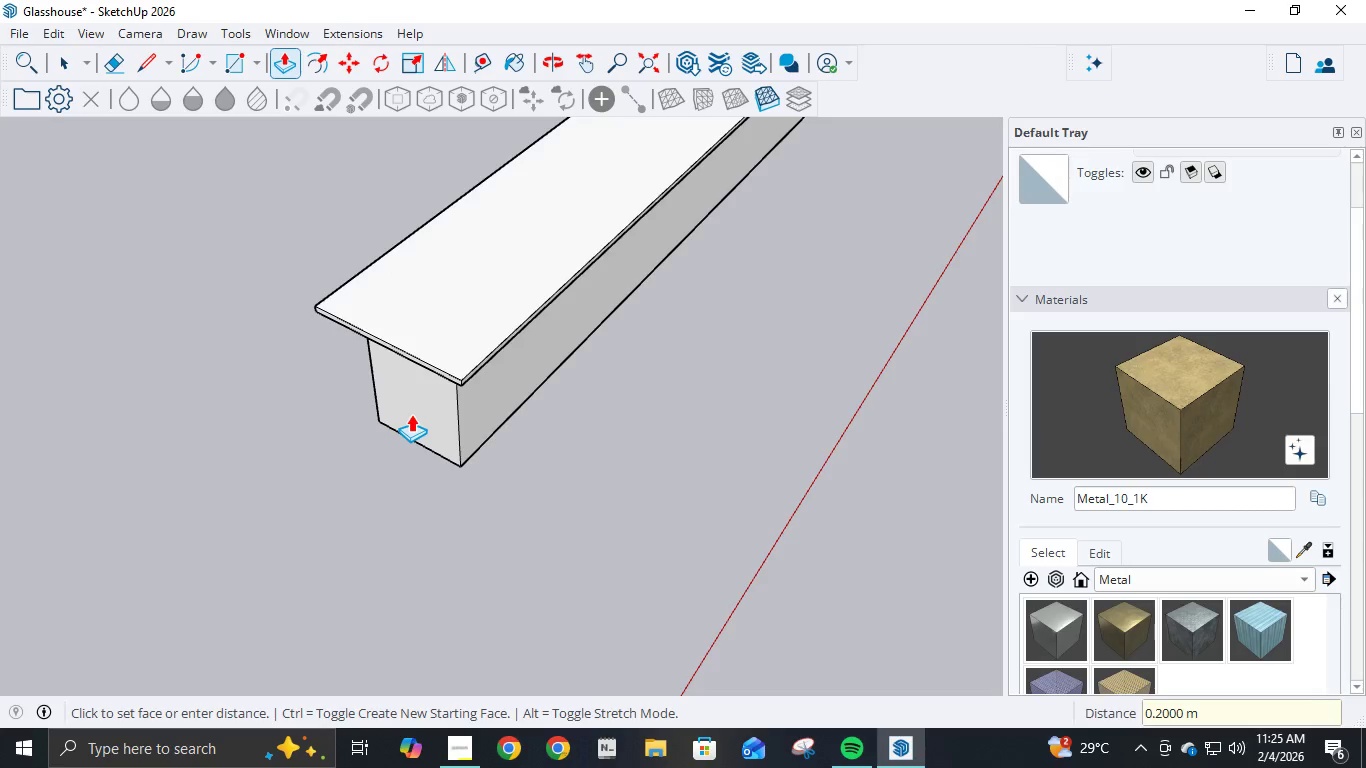 
scroll: coordinate [730, 386], scroll_direction: down, amount: 11.0
 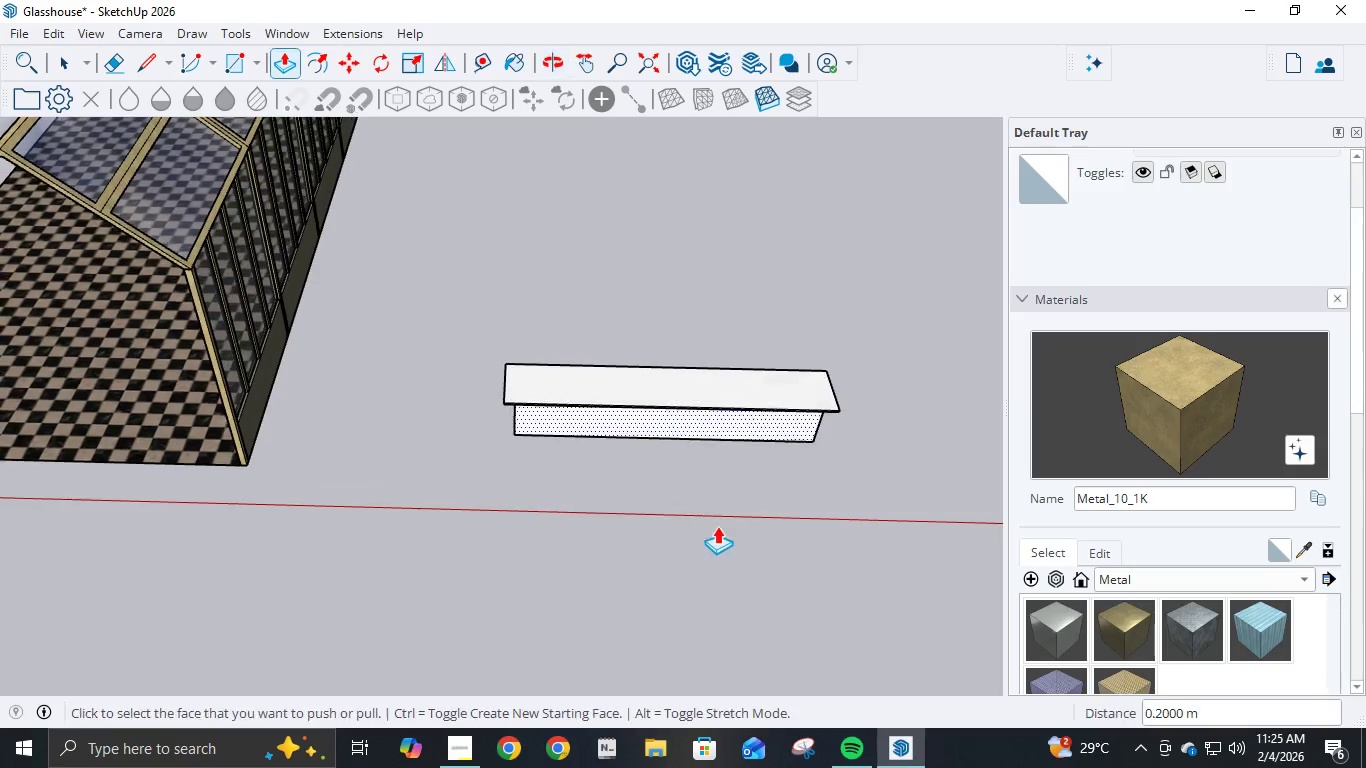 
scroll: coordinate [675, 414], scroll_direction: up, amount: 6.0
 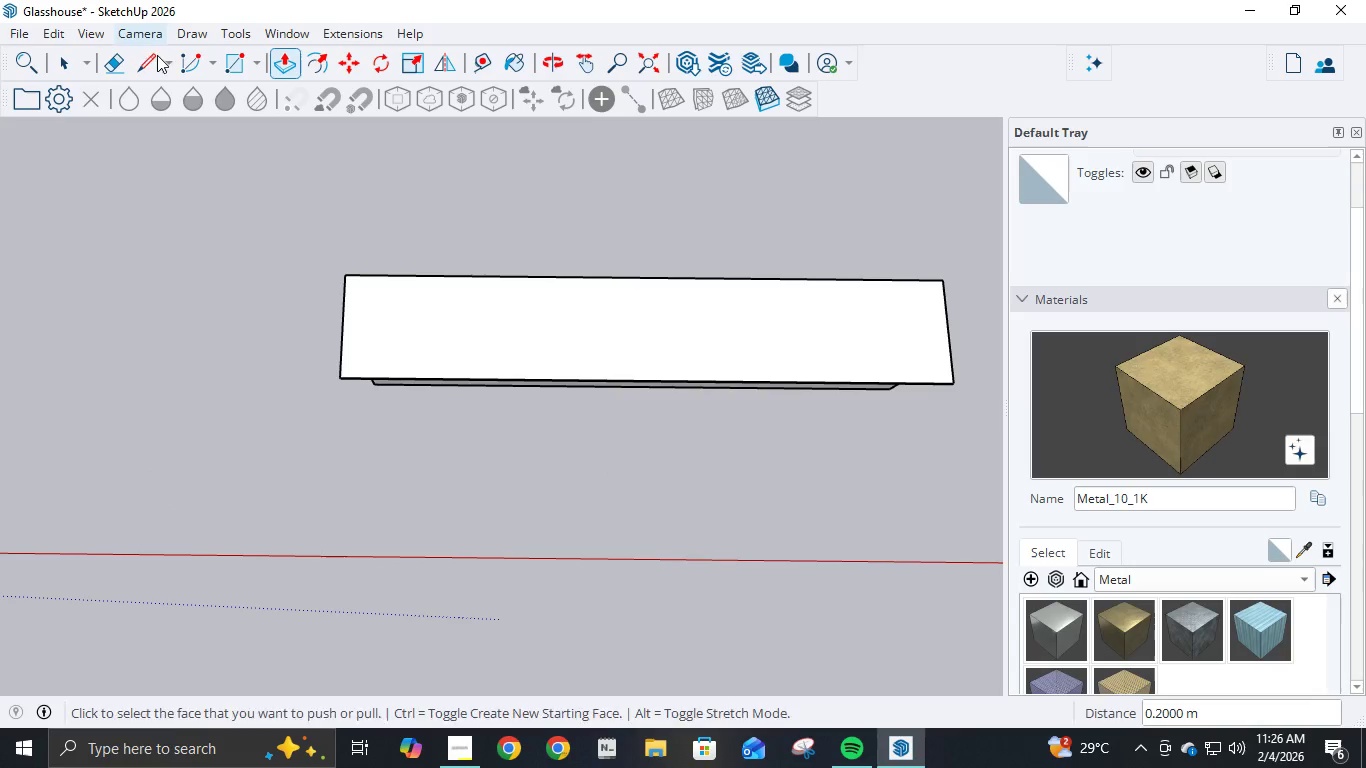 
left_click([150, 72])
 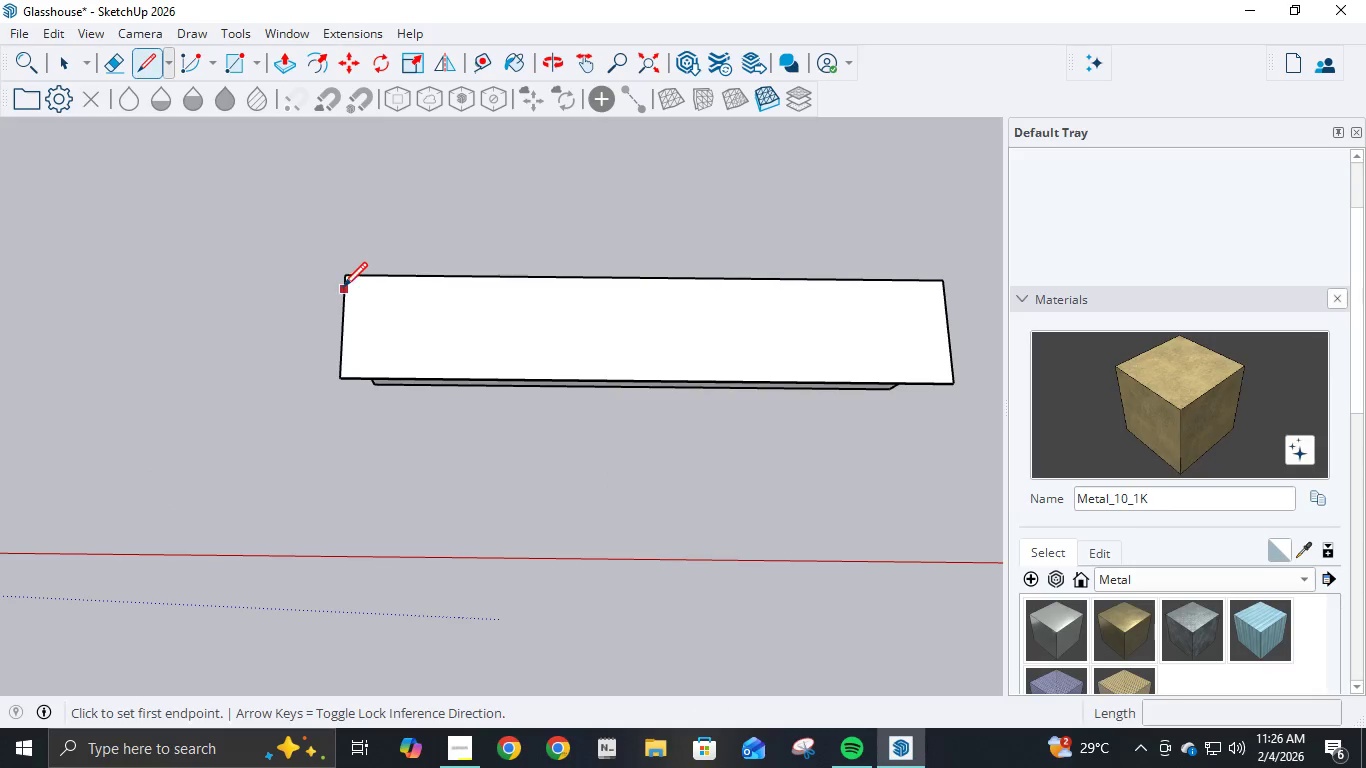 
left_click([341, 281])
 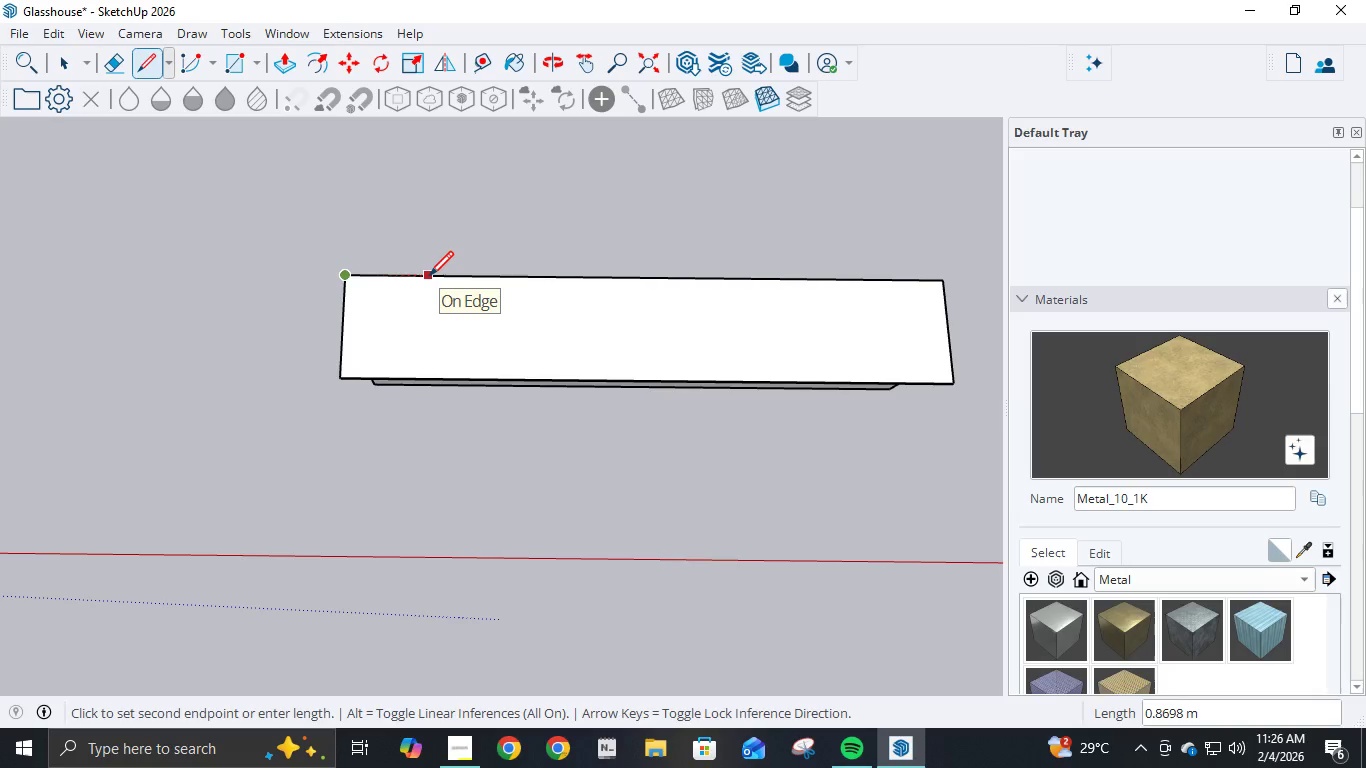 
key(Numpad1)
 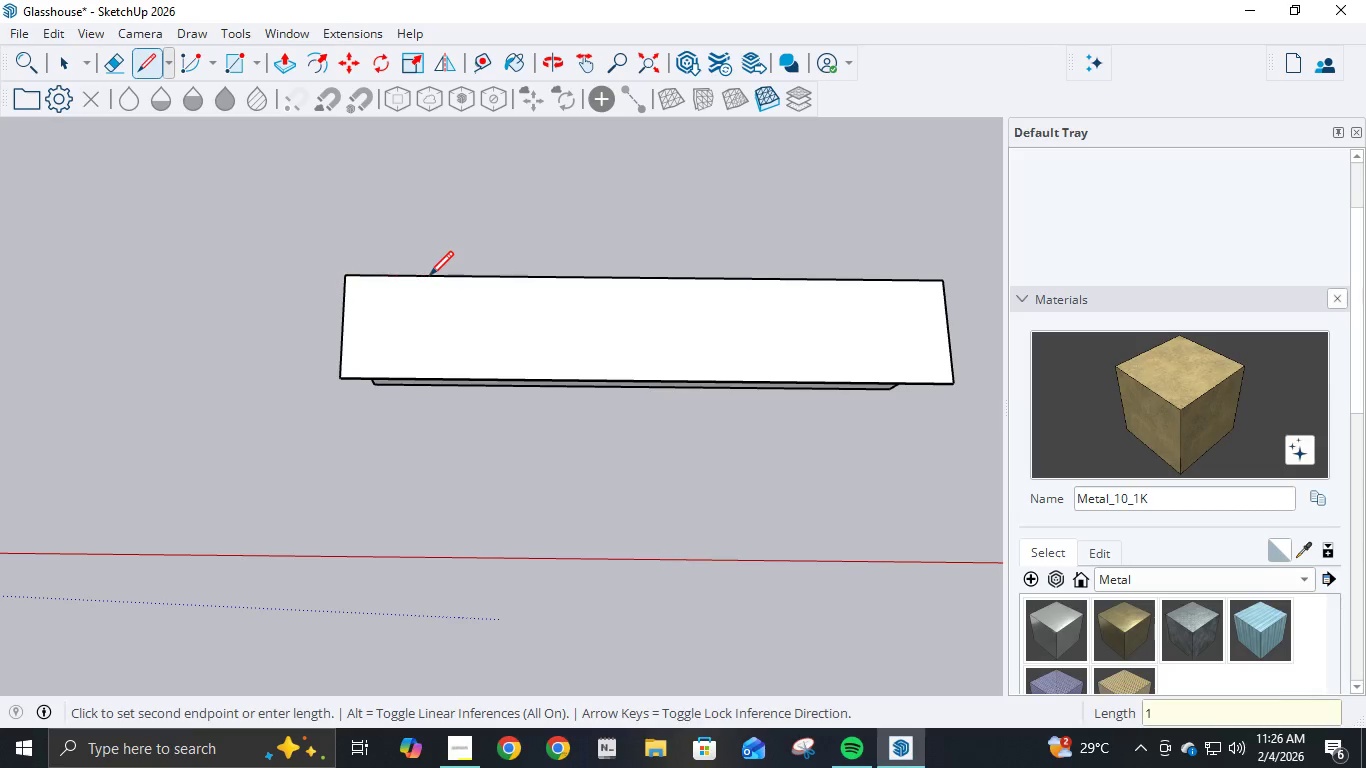 
key(NumpadEnter)
 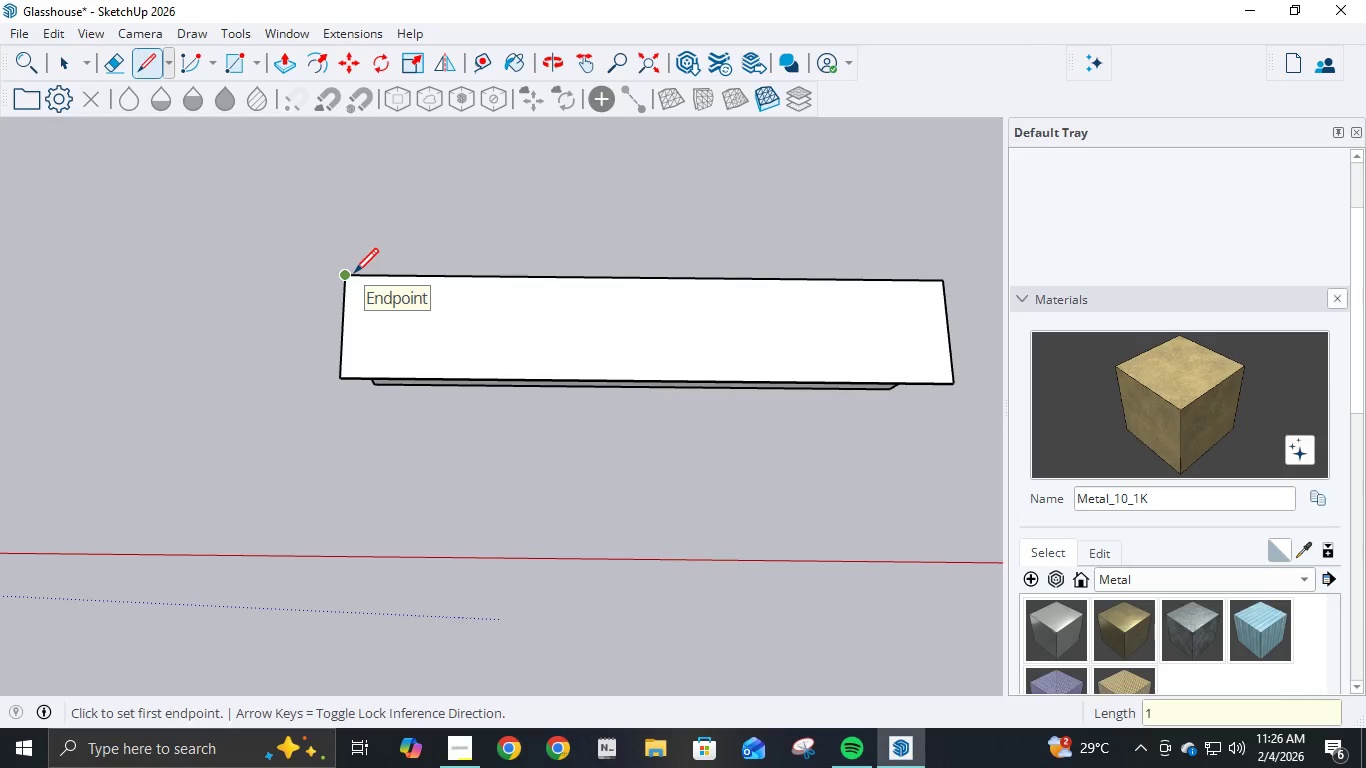 
key(Control+ControlLeft)
 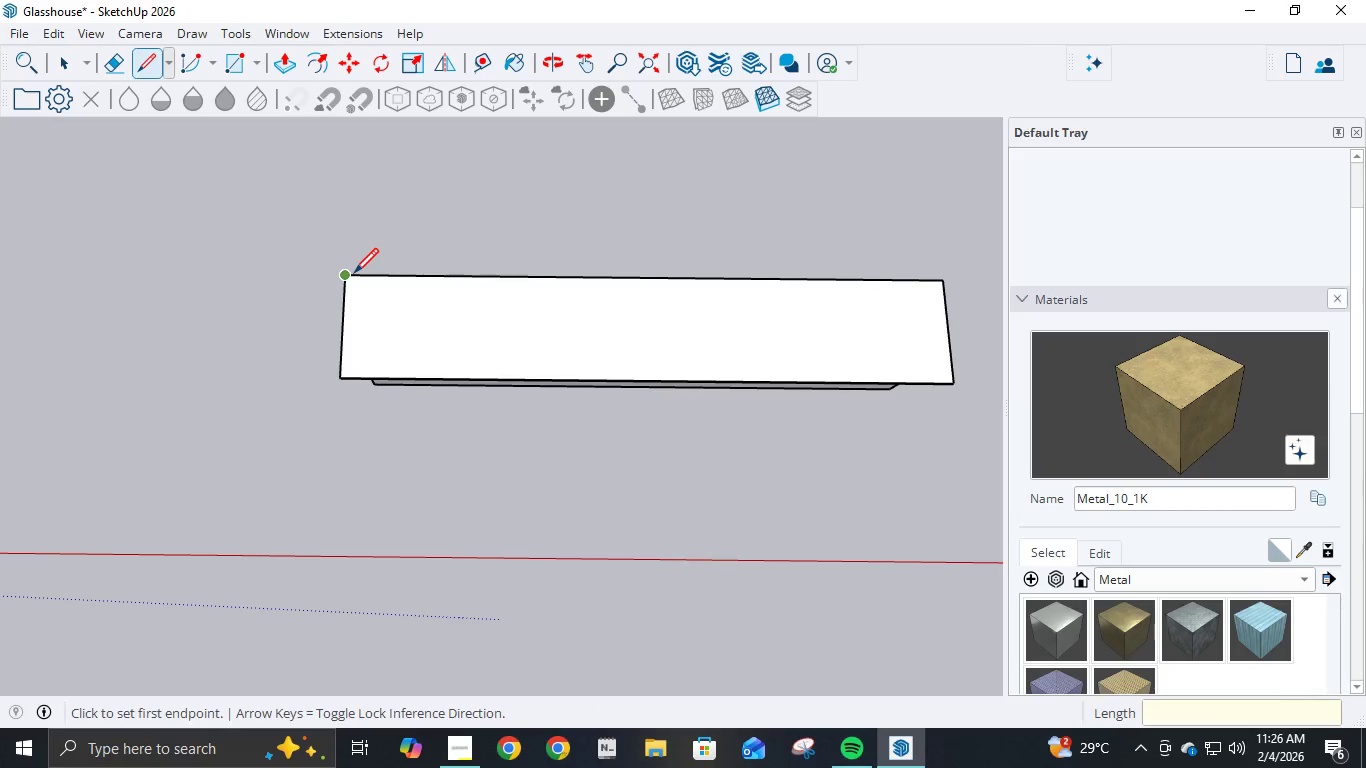 
key(Control+Z)
 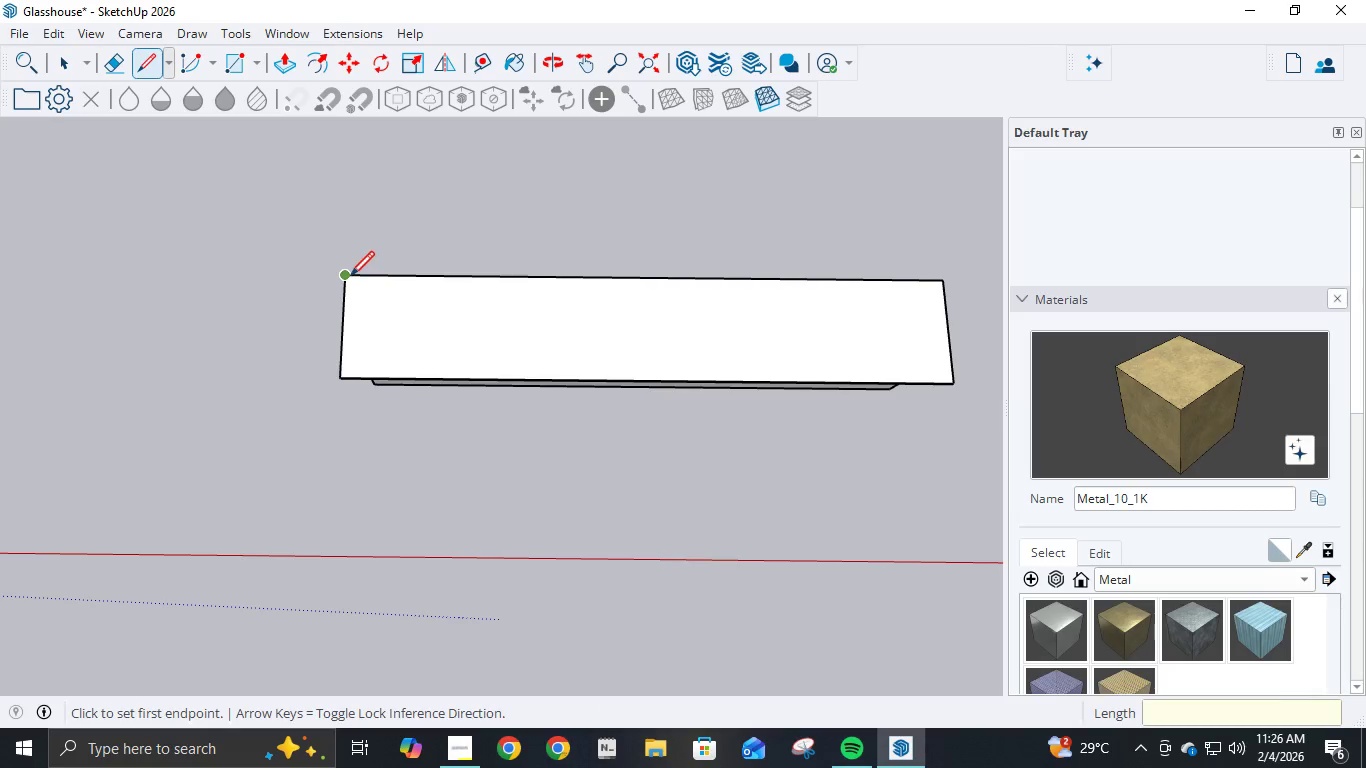 
left_click([350, 278])
 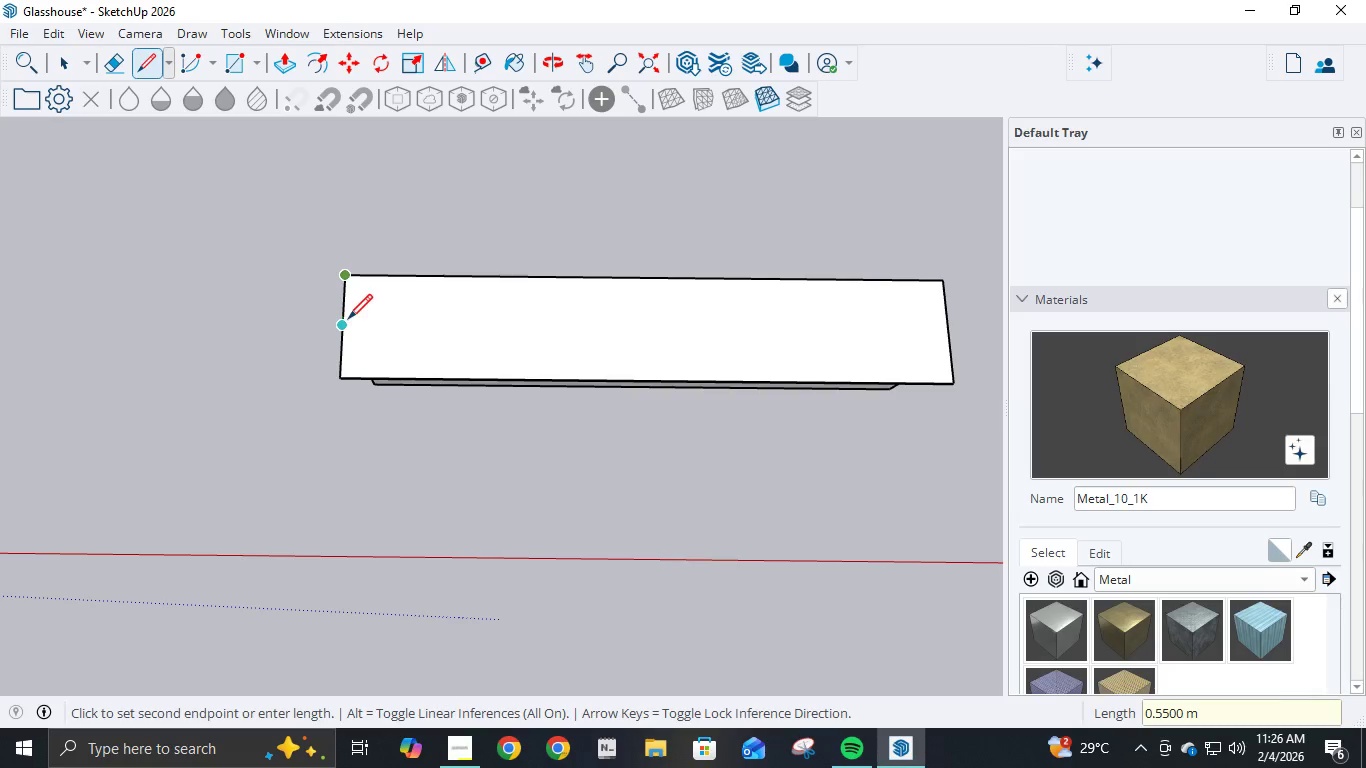 
key(NumpadDecimal)
 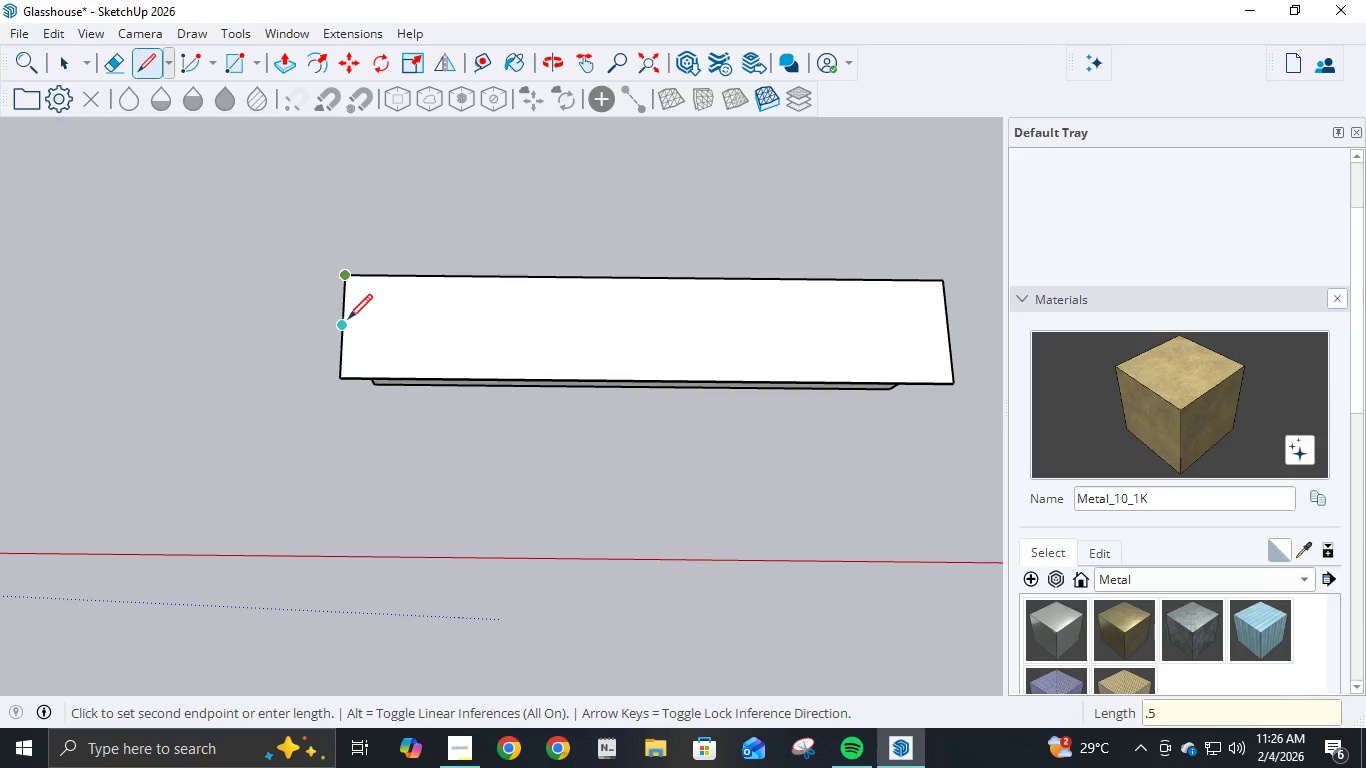 
key(Numpad5)
 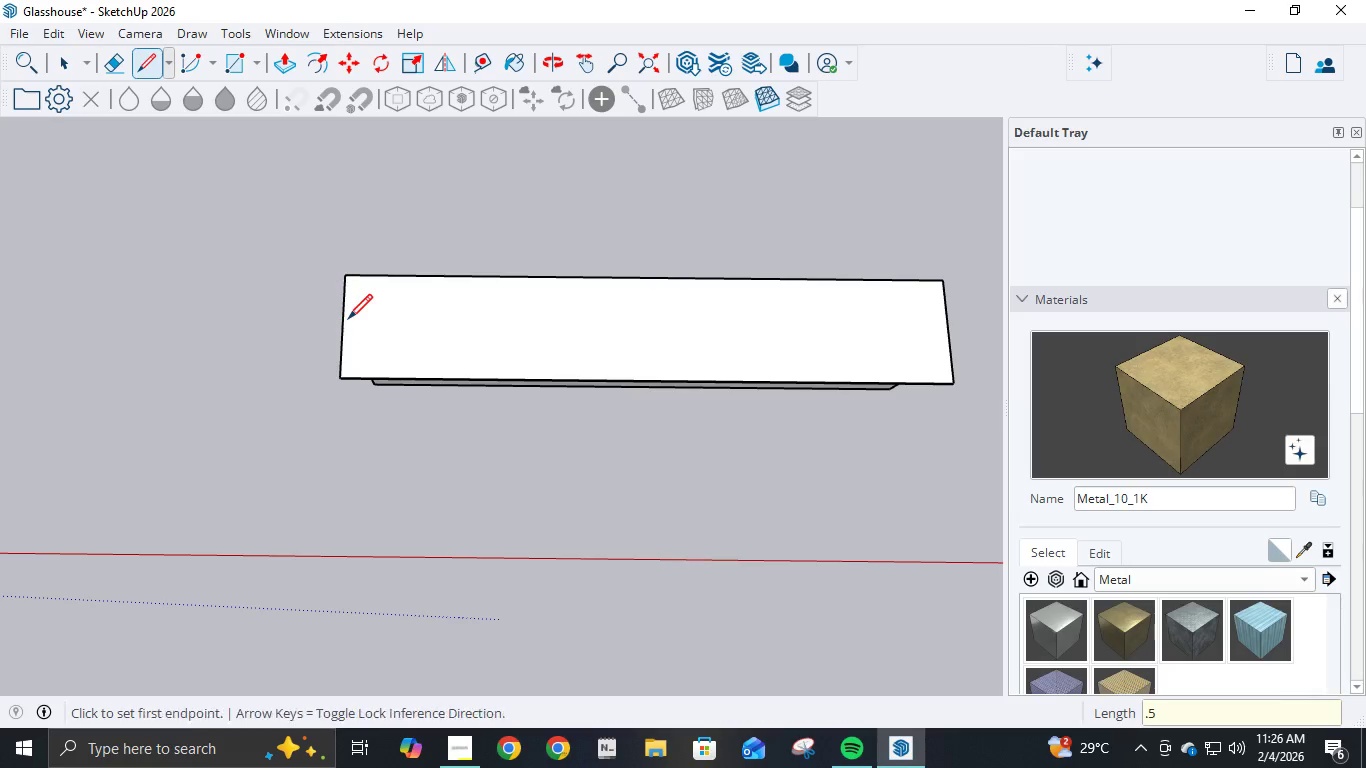 
key(NumpadEnter)
 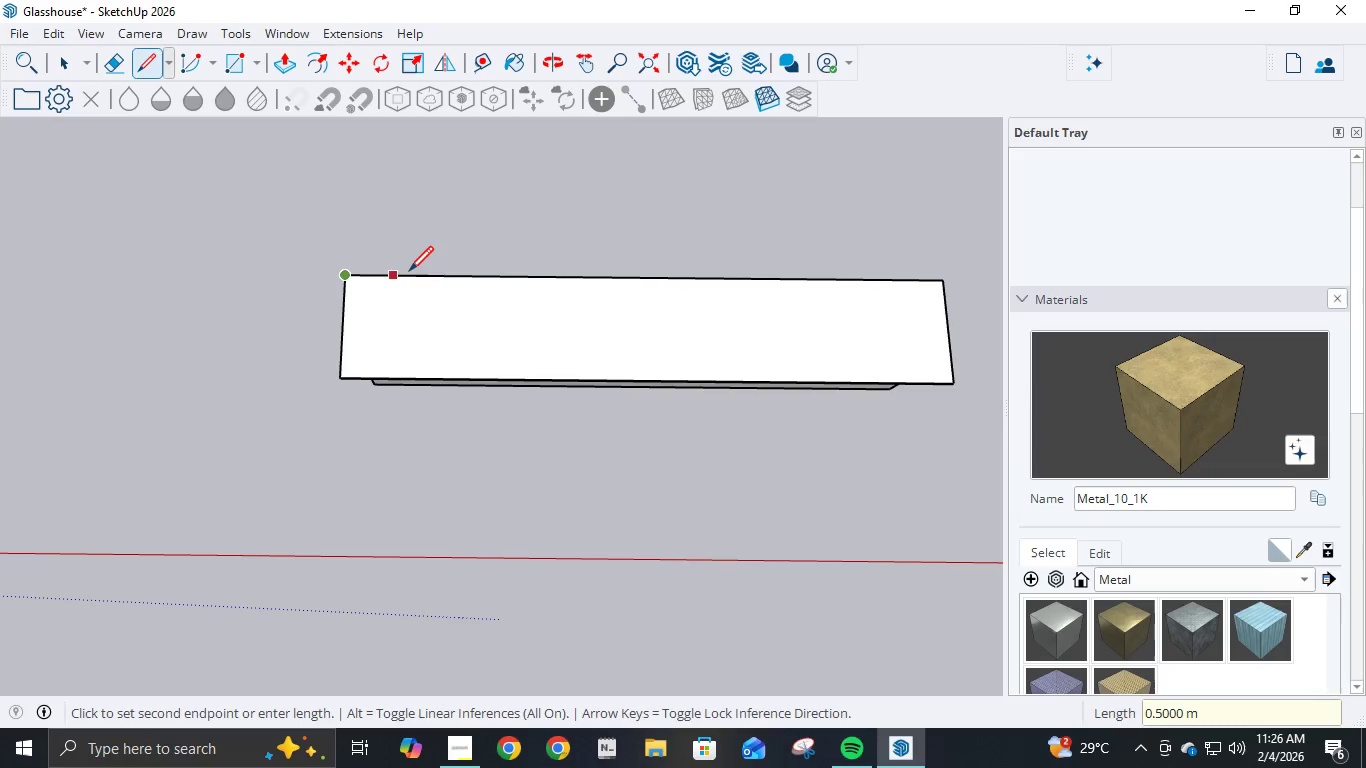 
key(NumpadDecimal)
 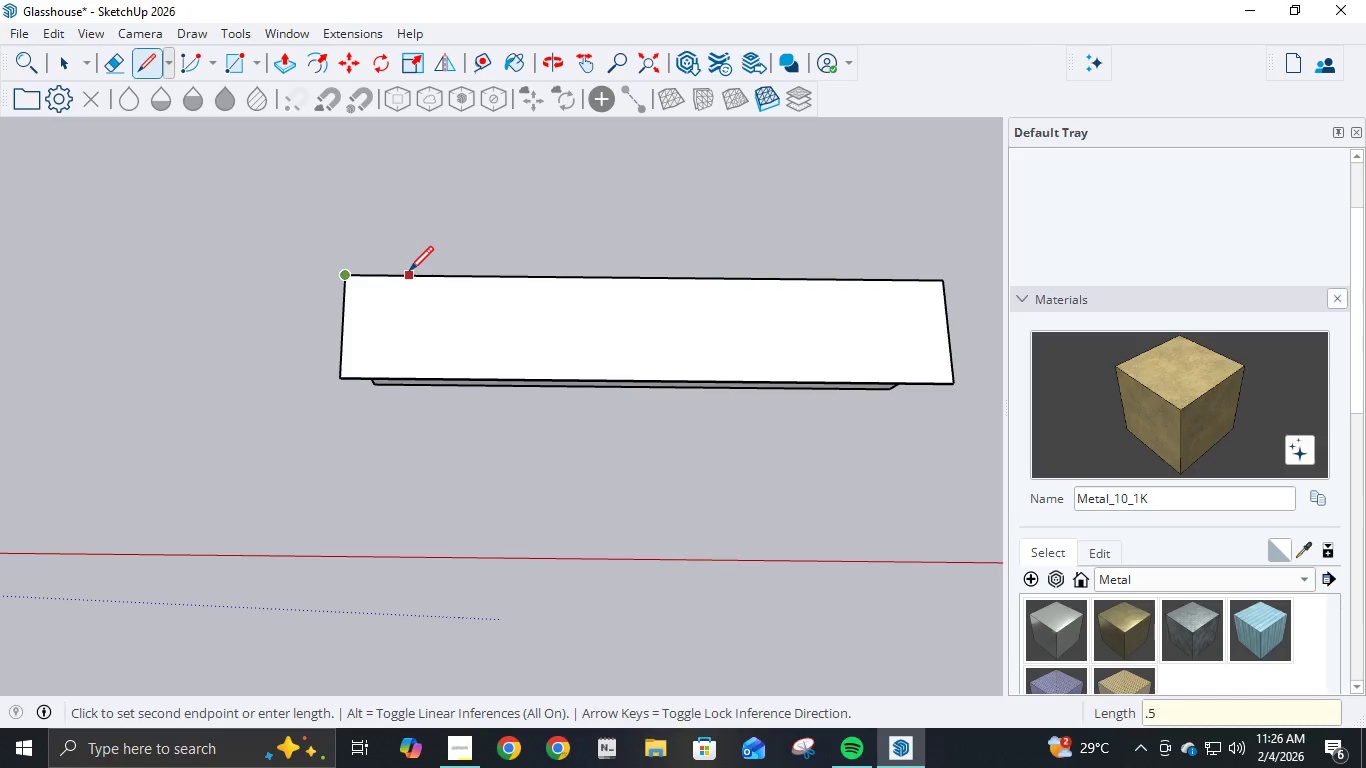 
key(Numpad5)
 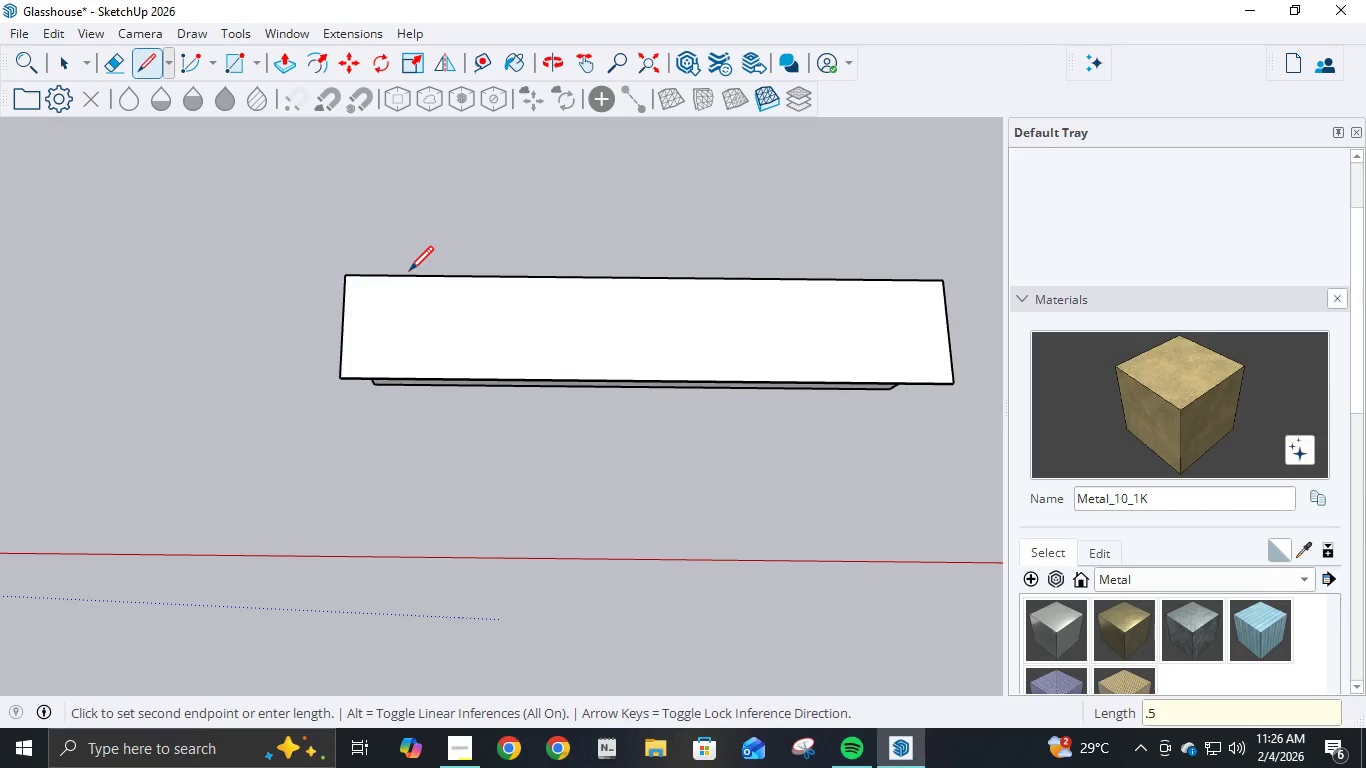 
key(NumpadEnter)
 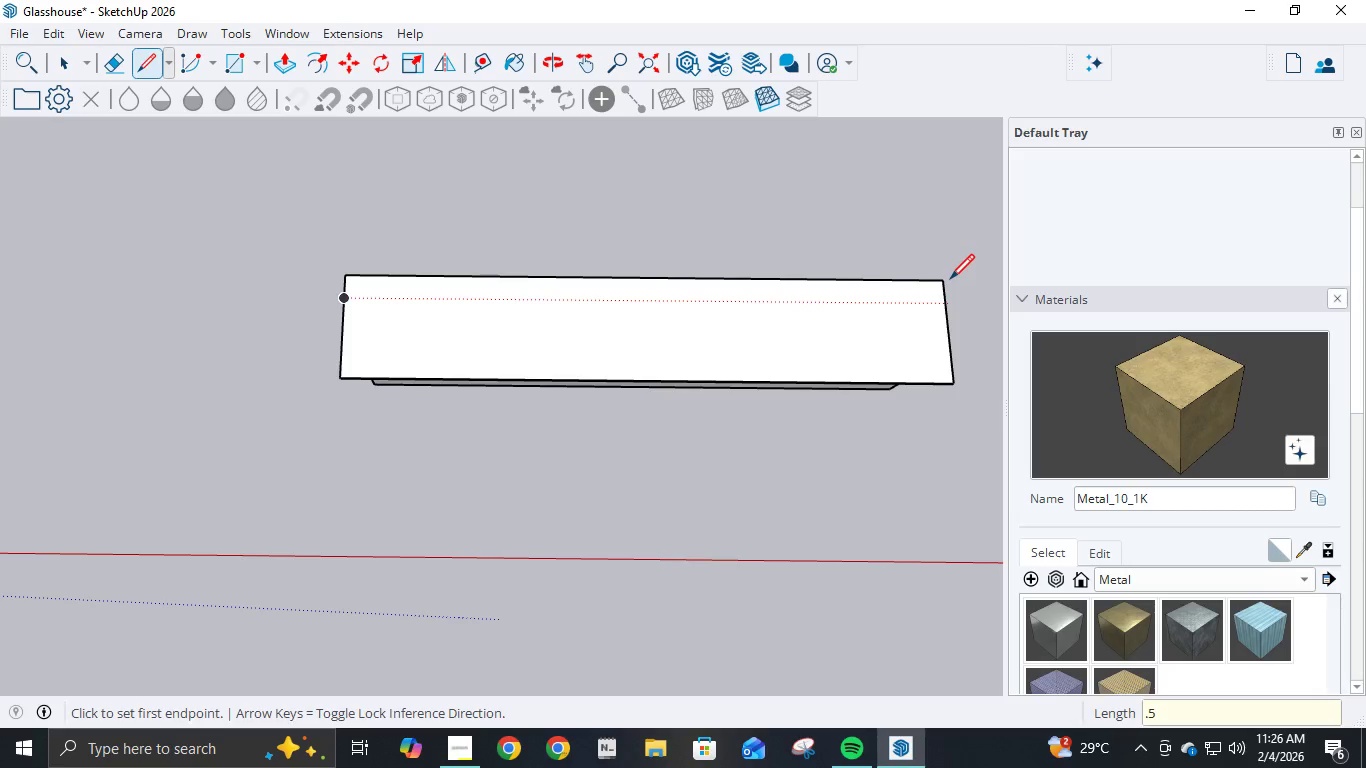 
left_click([945, 281])
 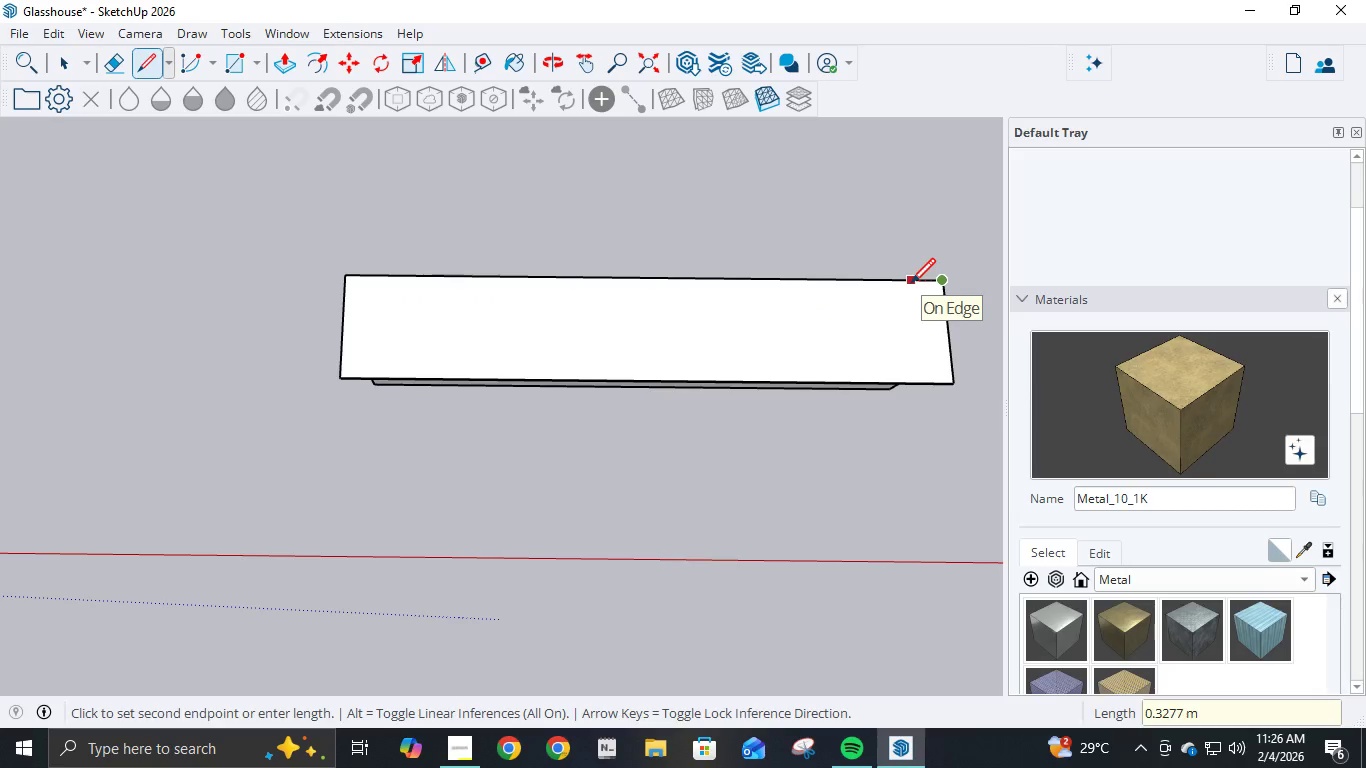 
key(NumpadDecimal)
 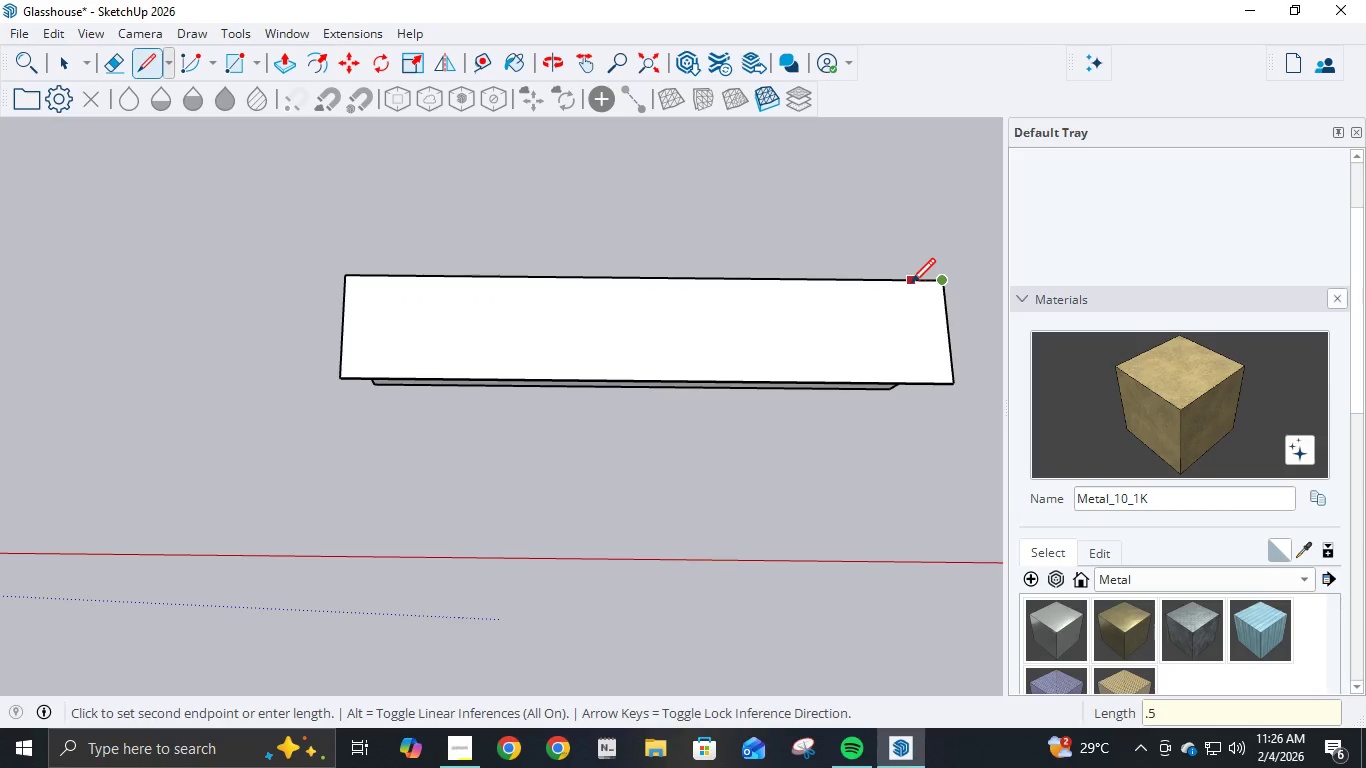 
key(Numpad5)
 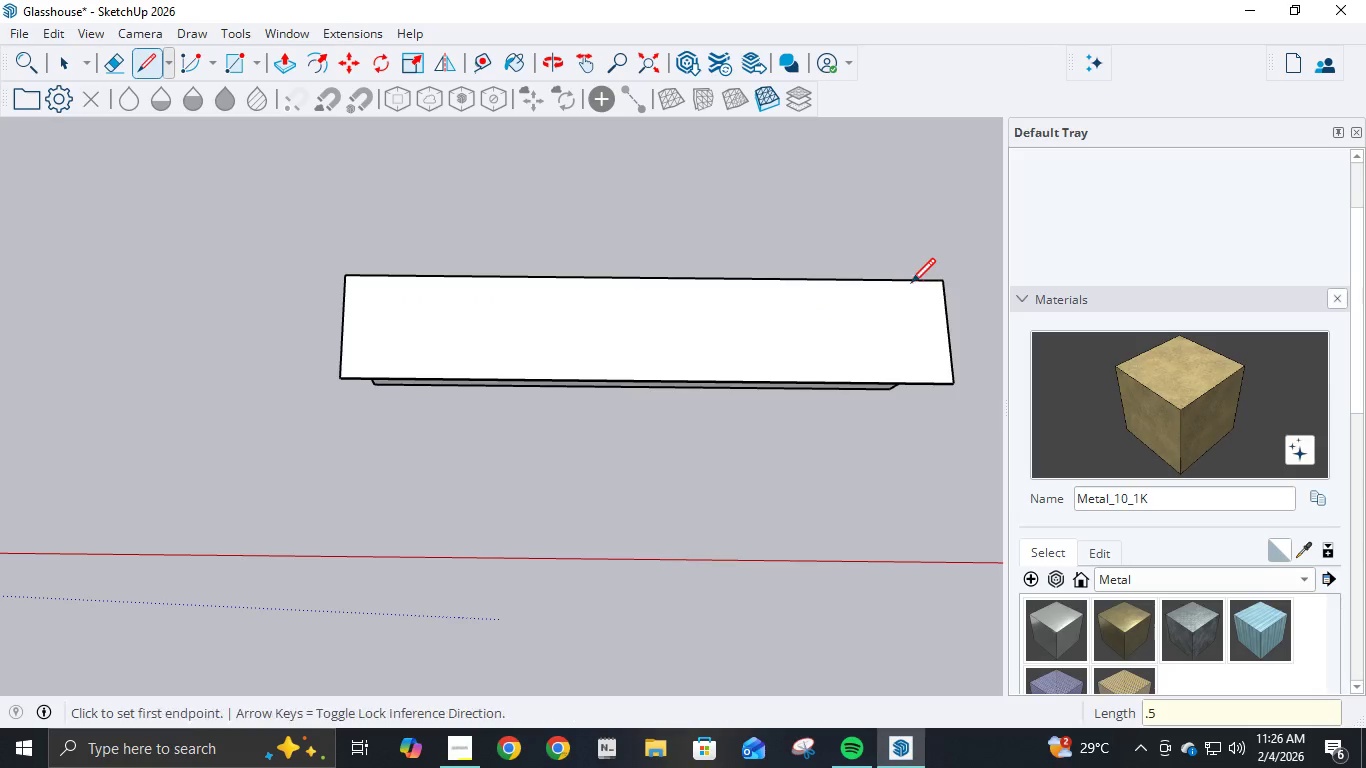 
key(NumpadEnter)
 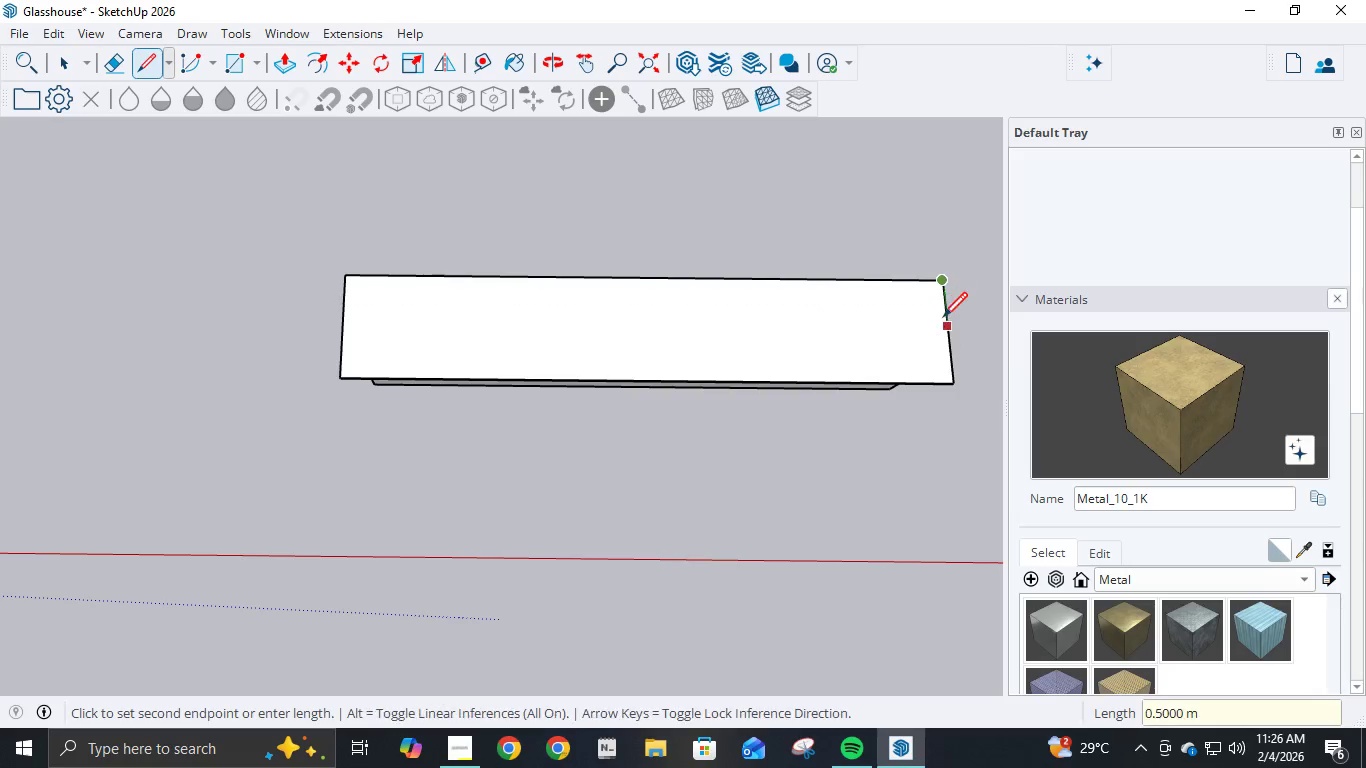 
key(NumpadDecimal)
 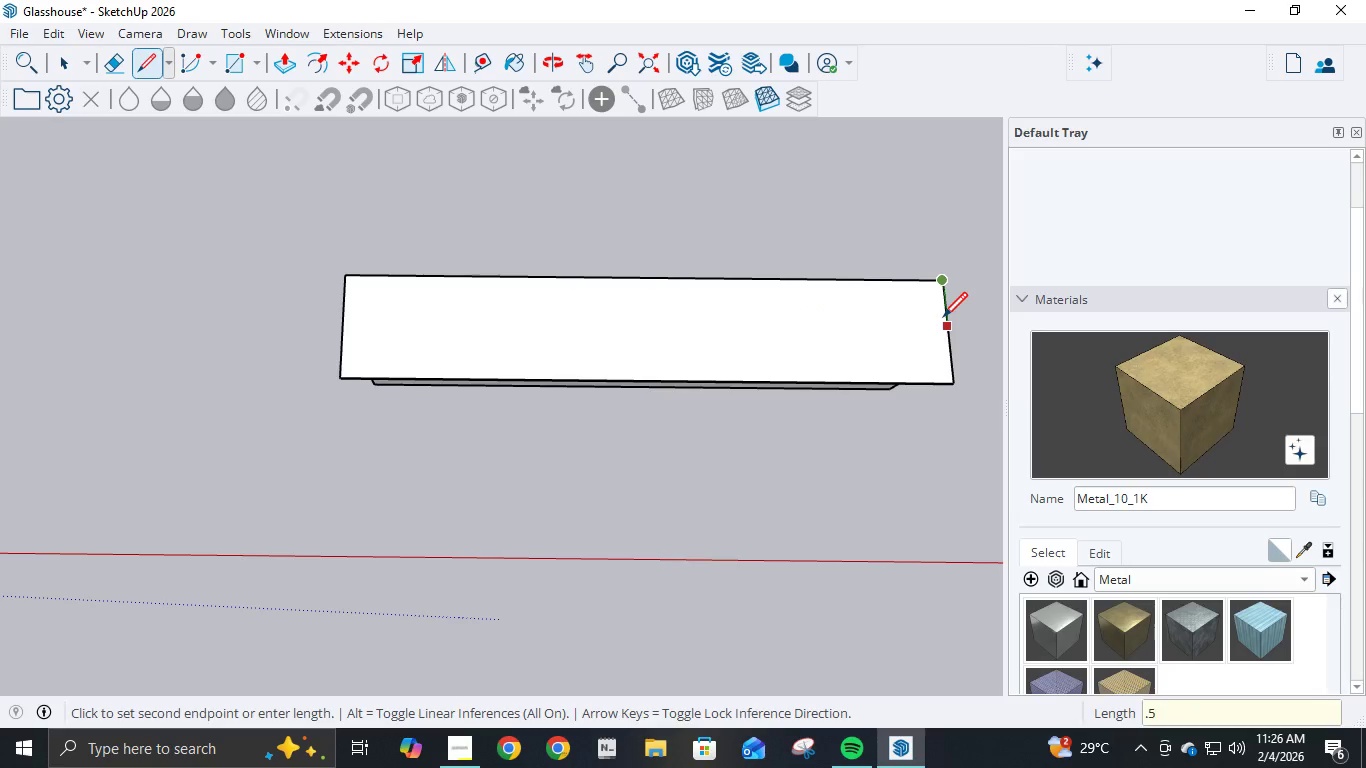 
key(Numpad5)
 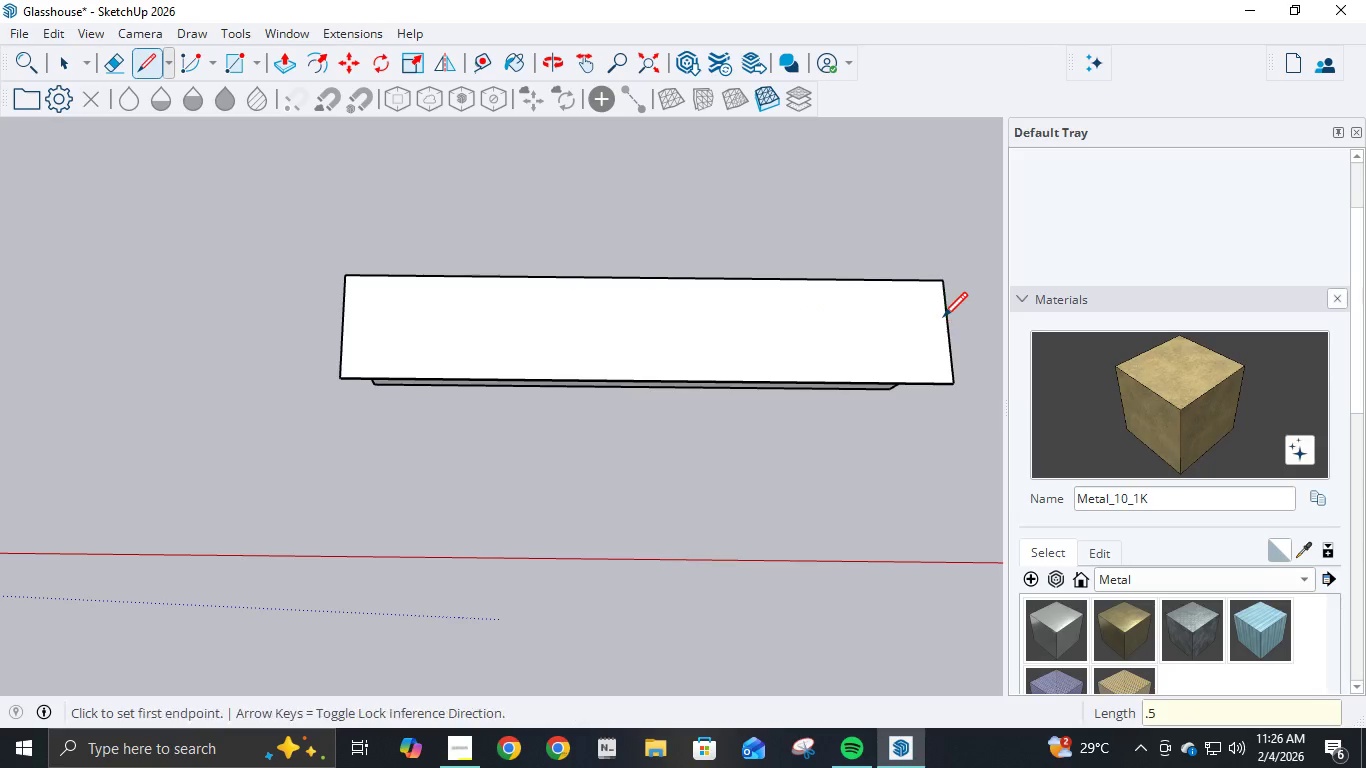 
key(NumpadEnter)
 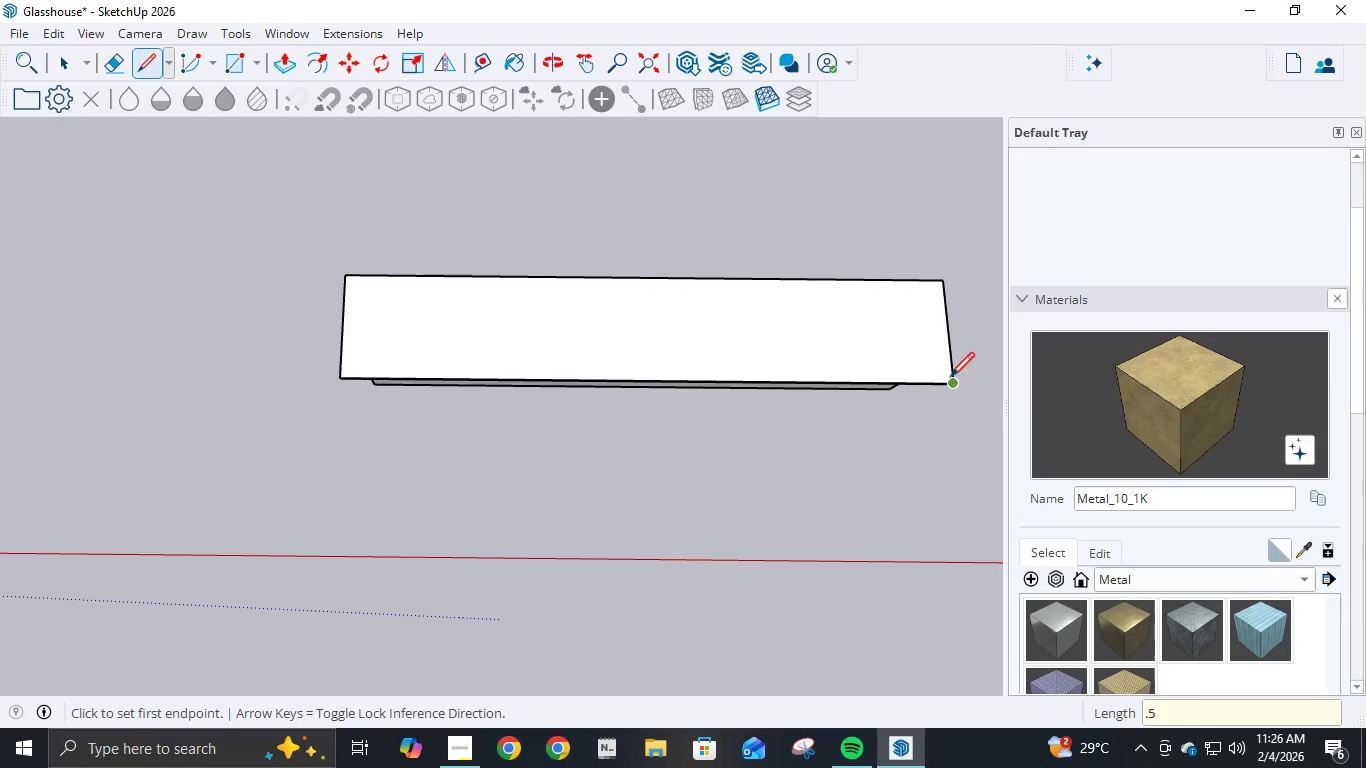 
left_click([950, 380])
 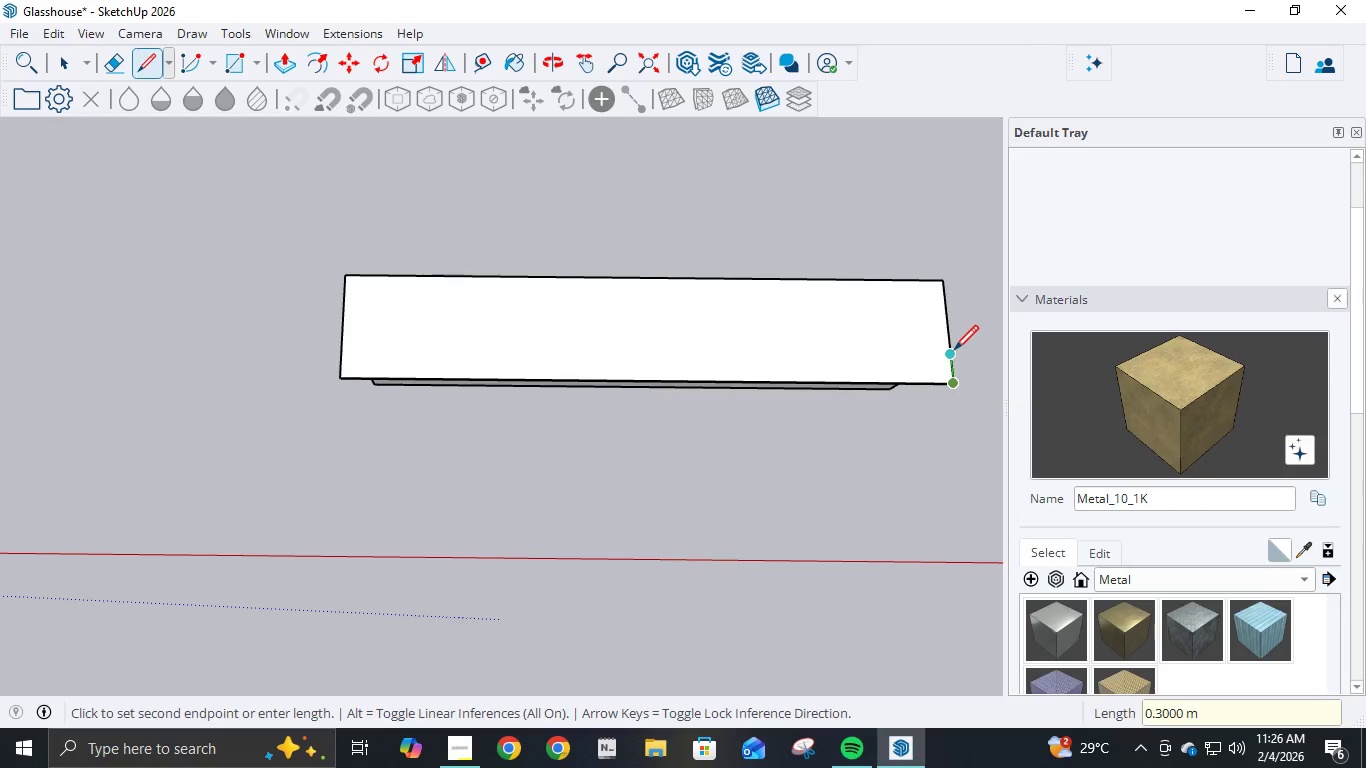 
key(NumpadDecimal)
 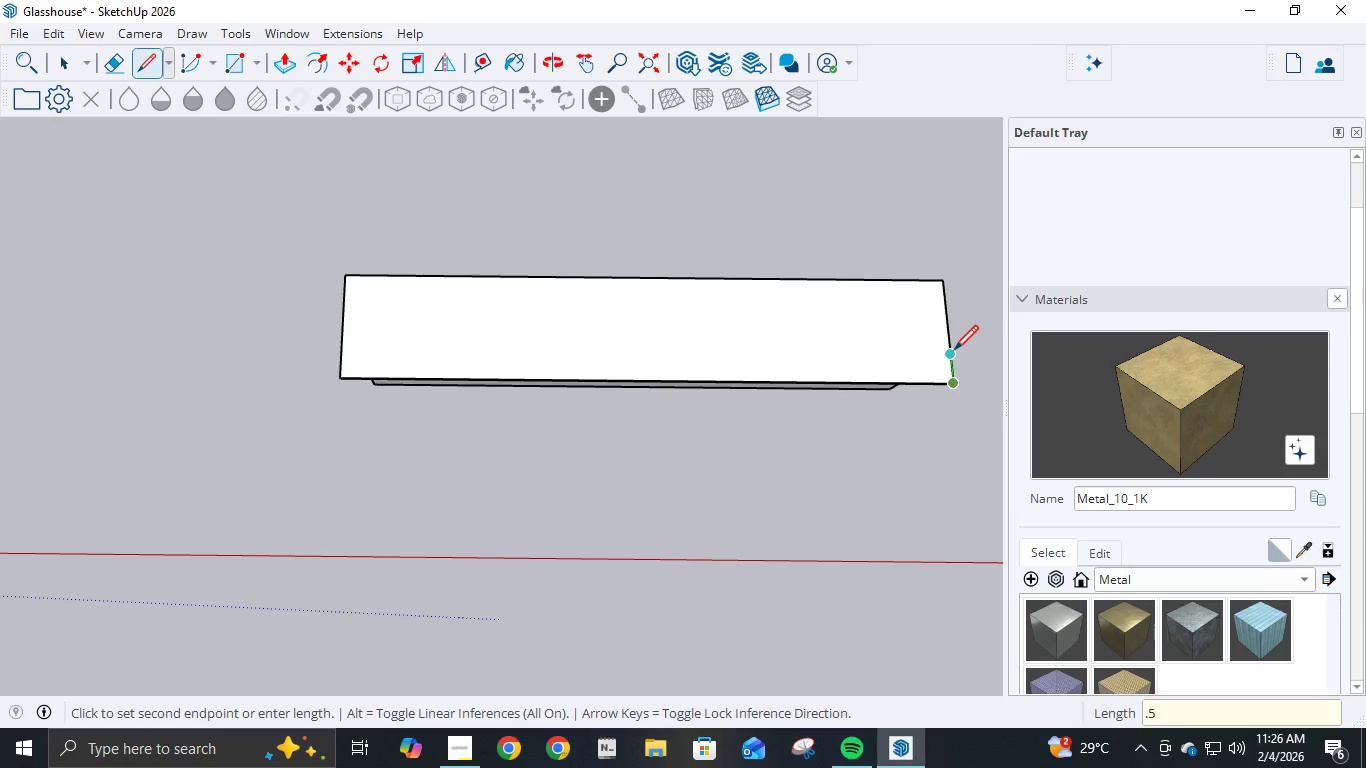 
key(Numpad5)
 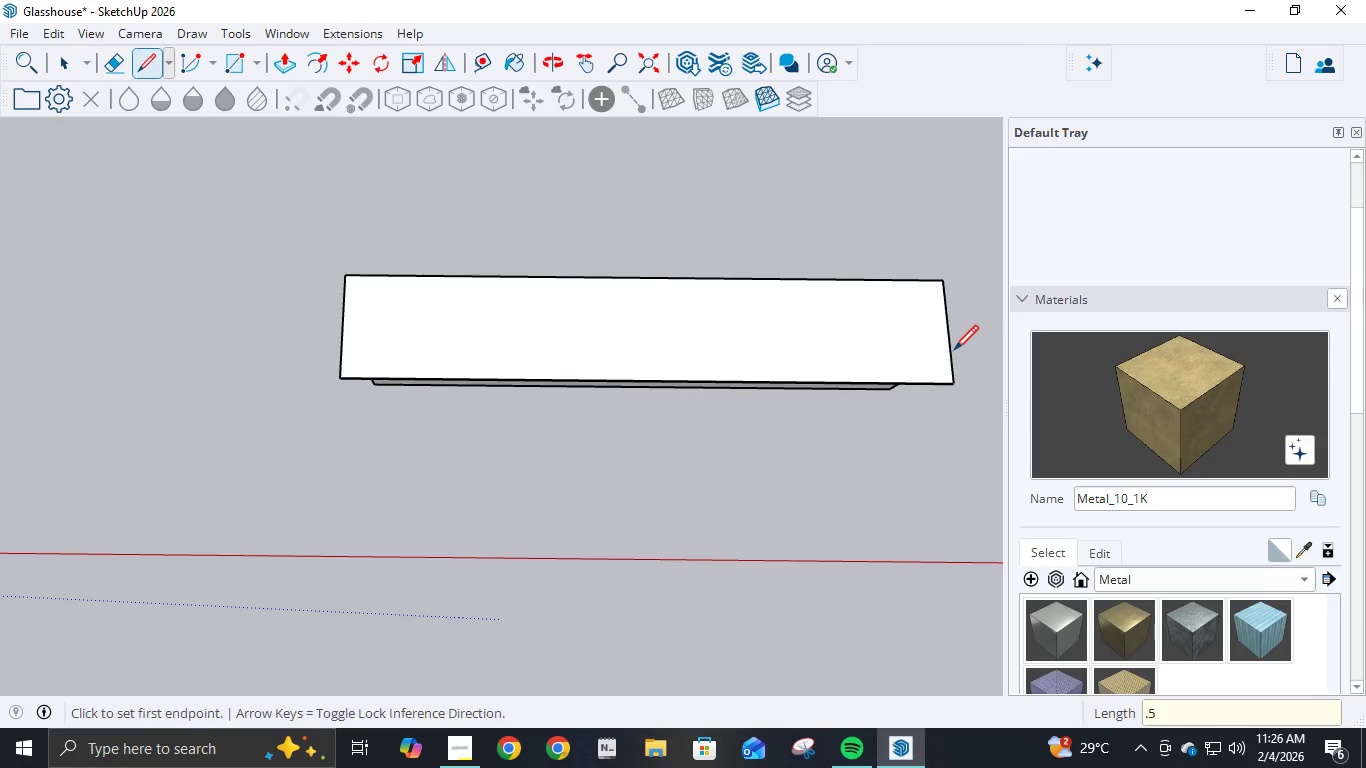 
key(NumpadEnter)
 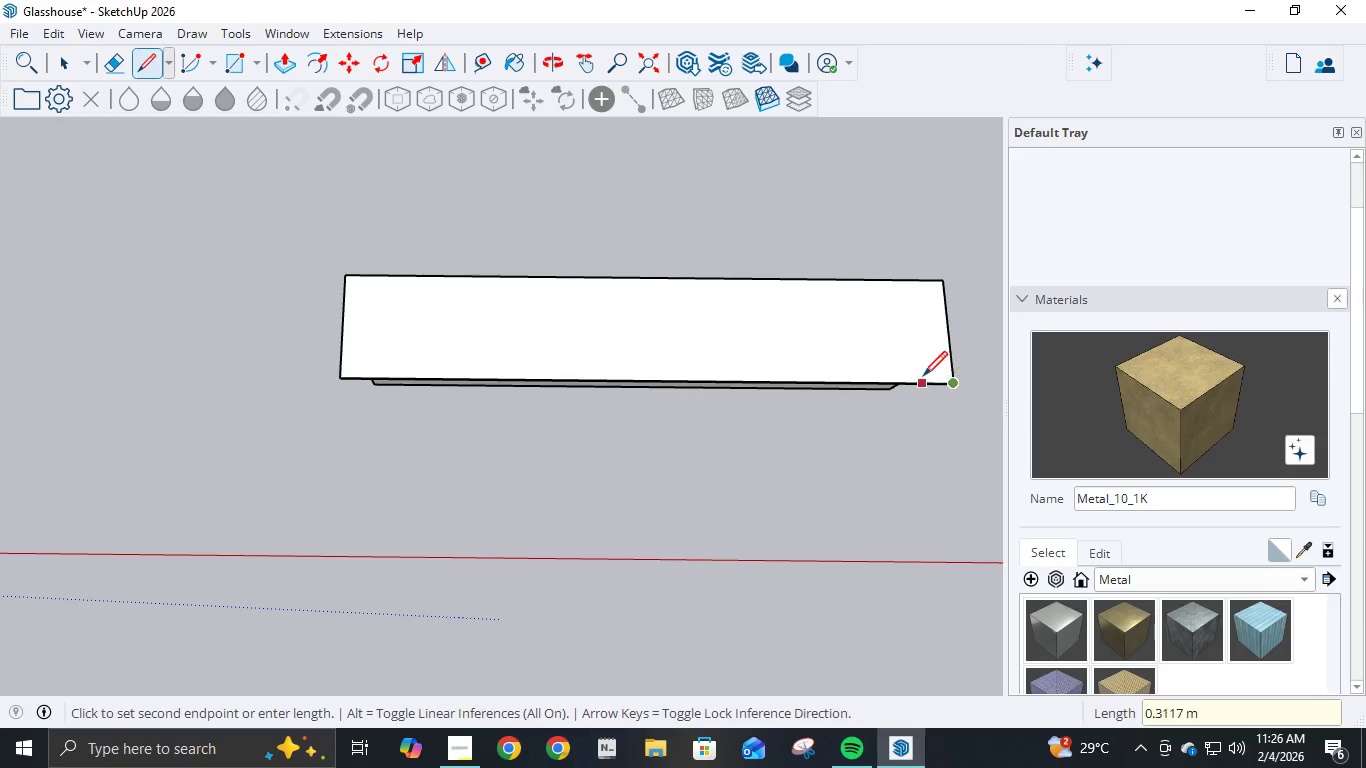 
key(NumpadDecimal)
 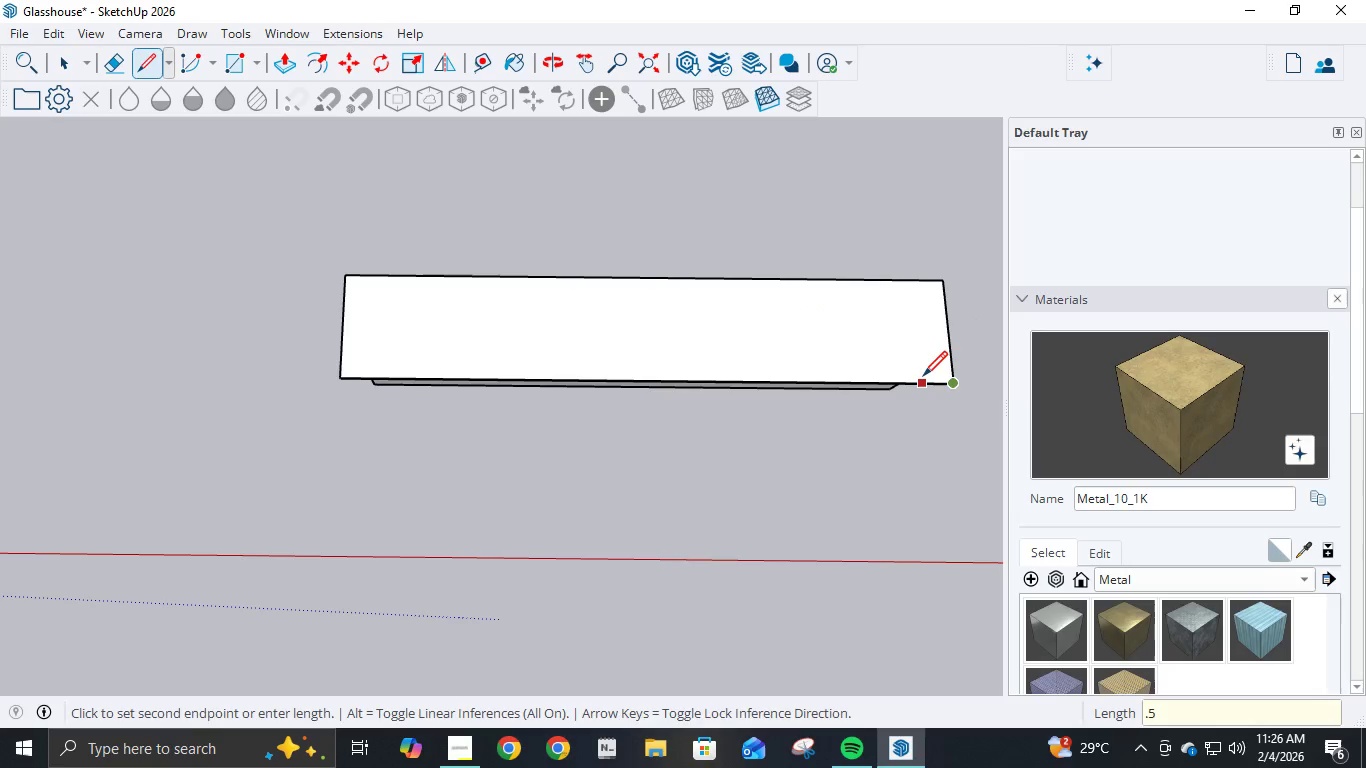 
key(Numpad5)
 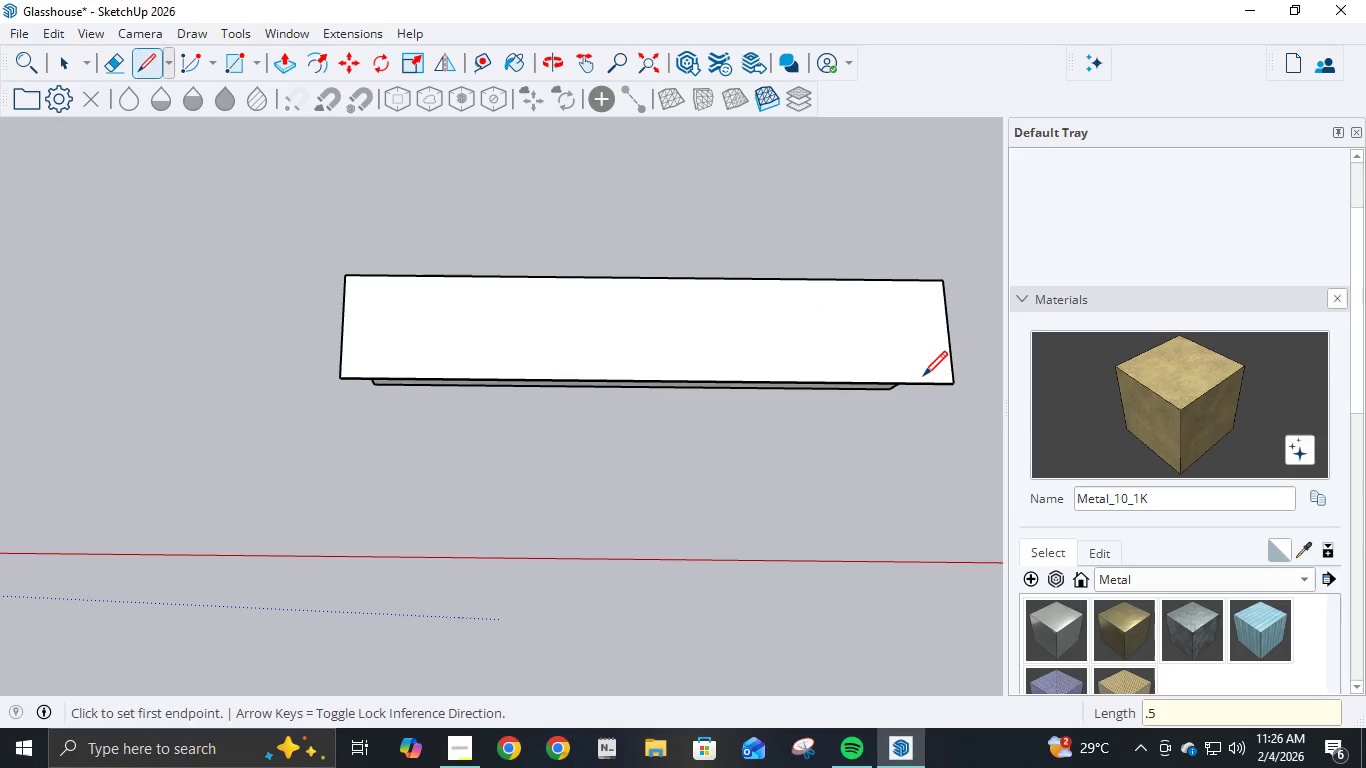 
key(NumpadEnter)
 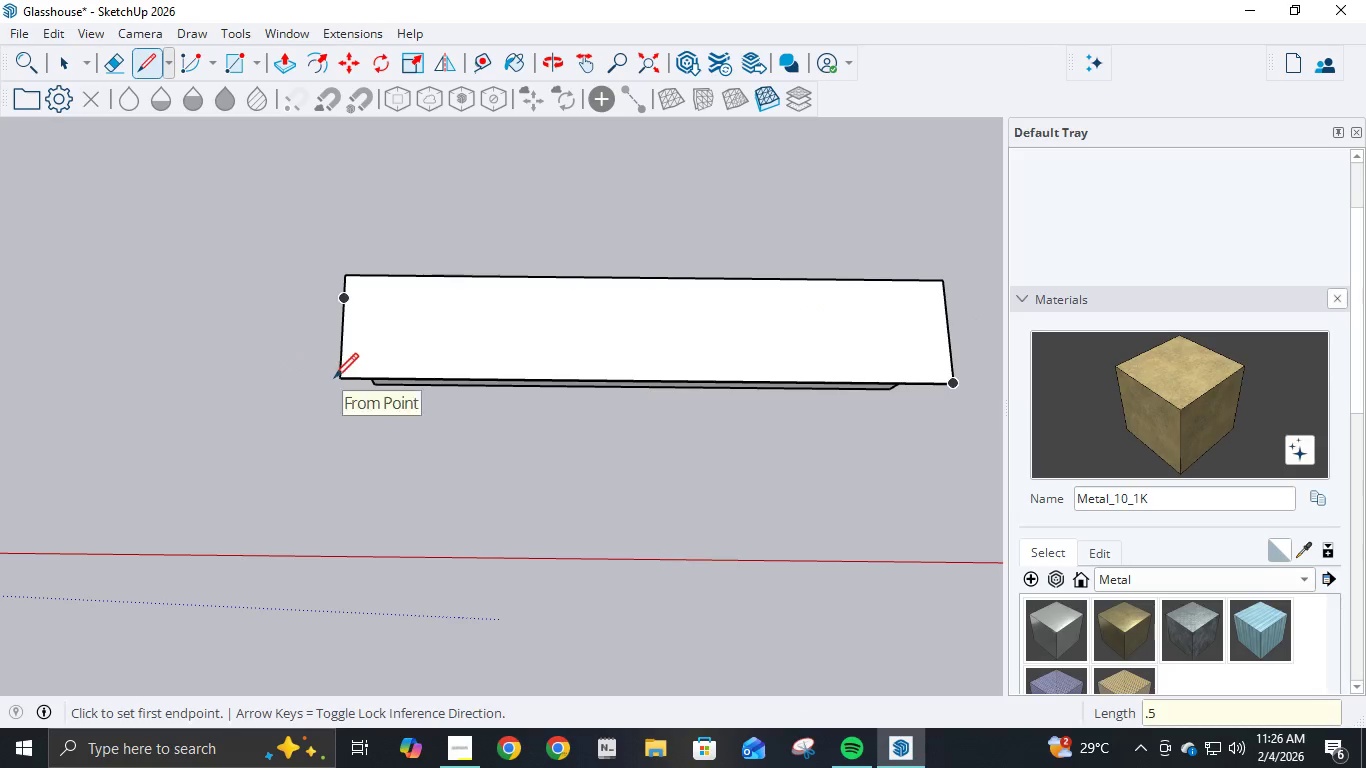 
left_click([340, 379])
 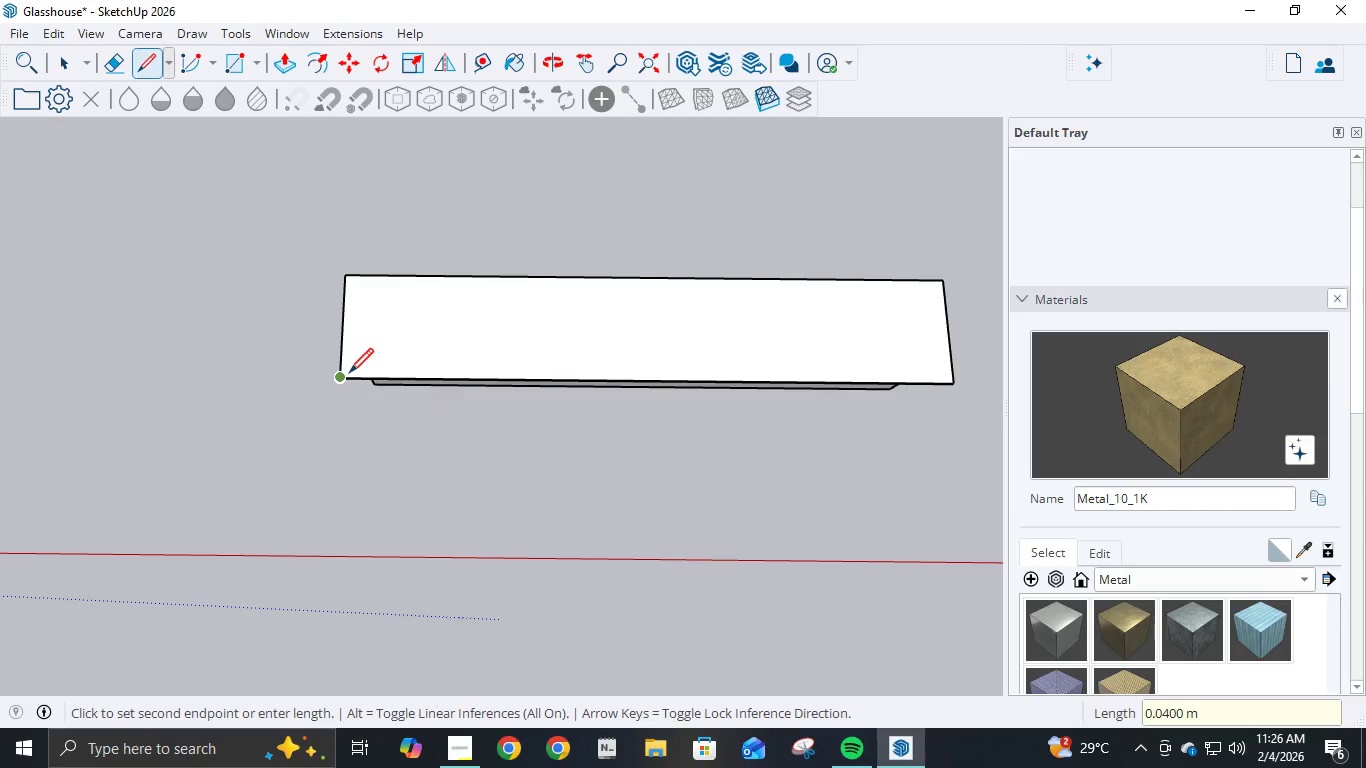 
key(Escape)
 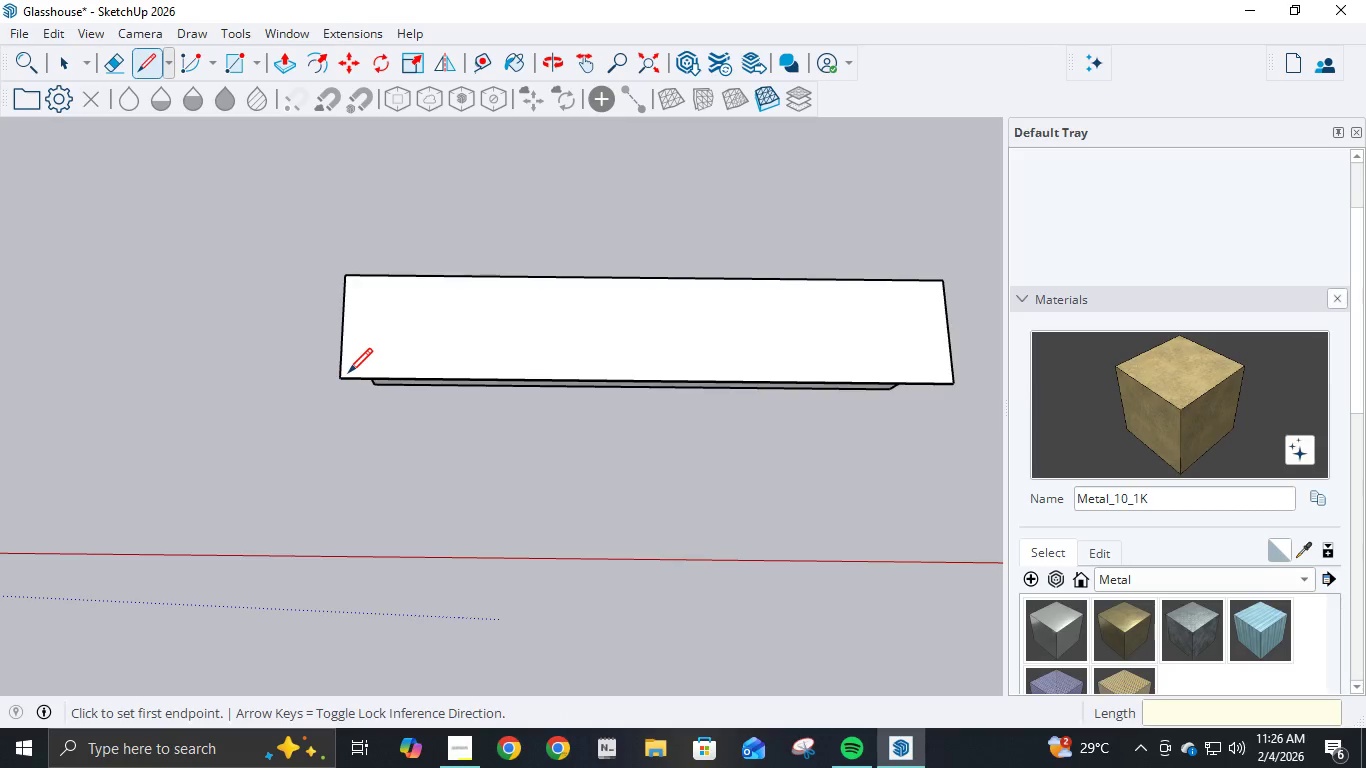 
scroll: coordinate [348, 375], scroll_direction: up, amount: 5.0
 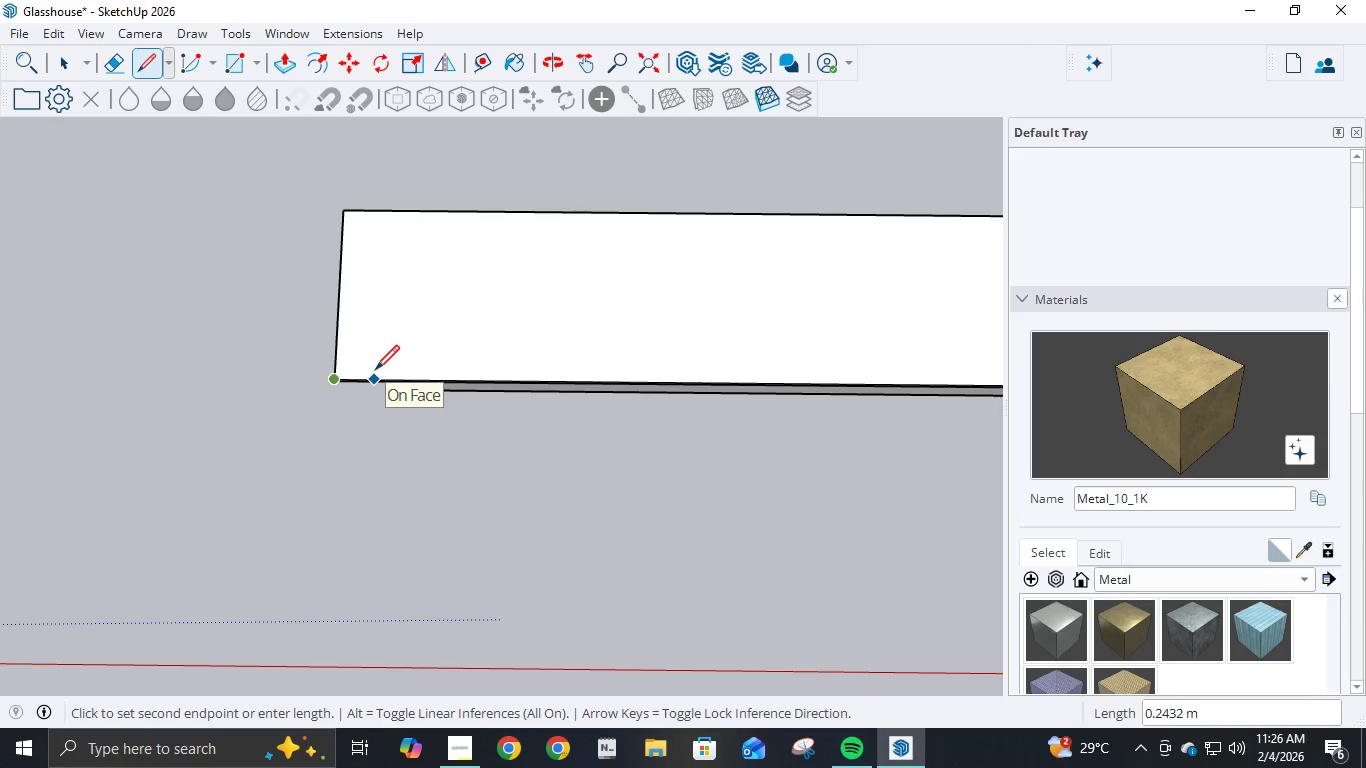 
key(NumpadDecimal)
 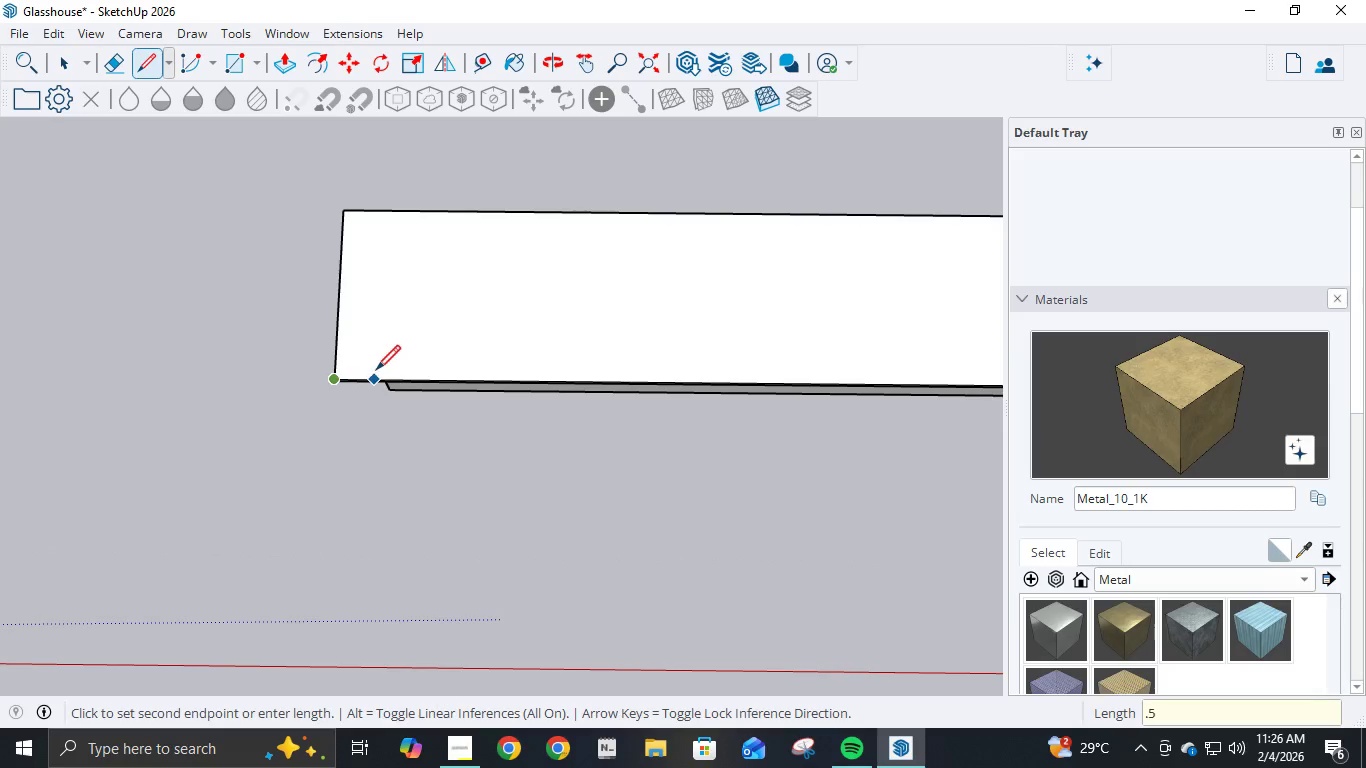 
key(Numpad5)
 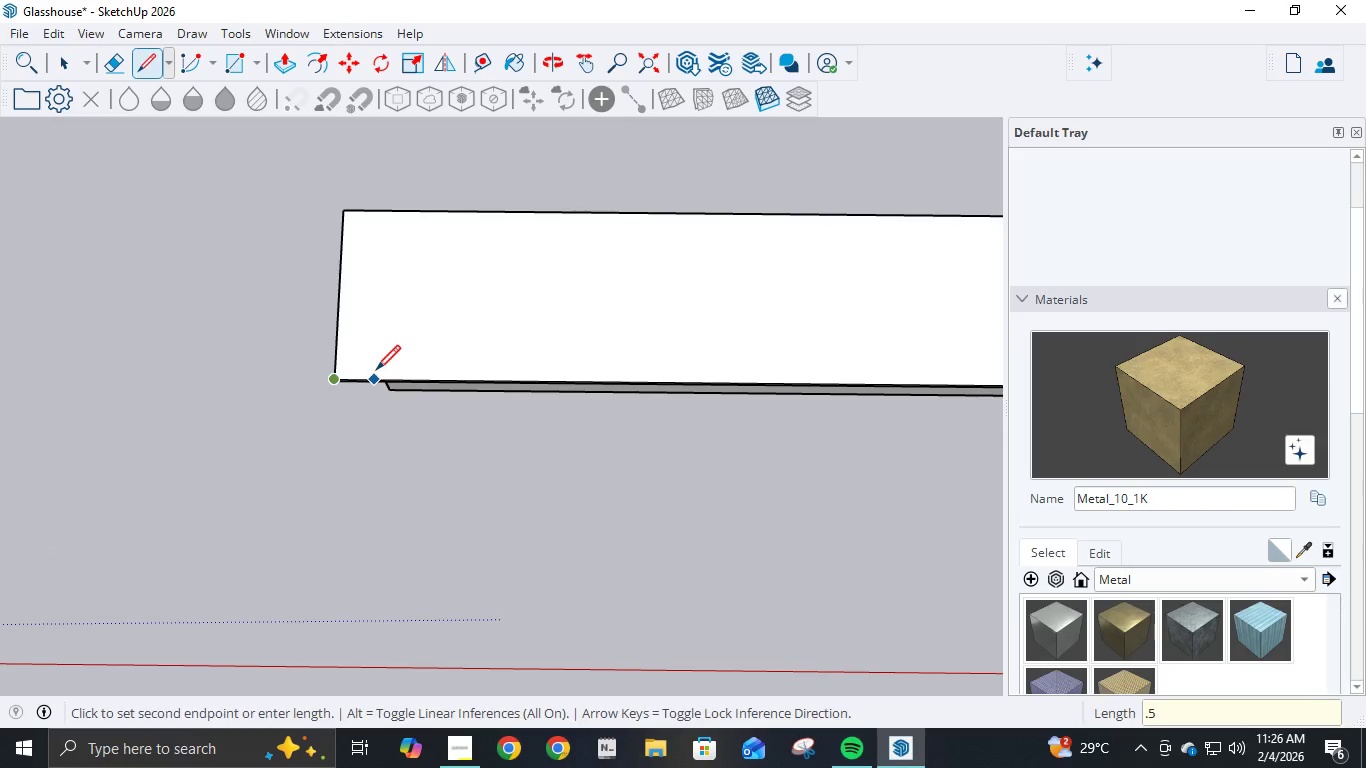 
key(NumpadEnter)
 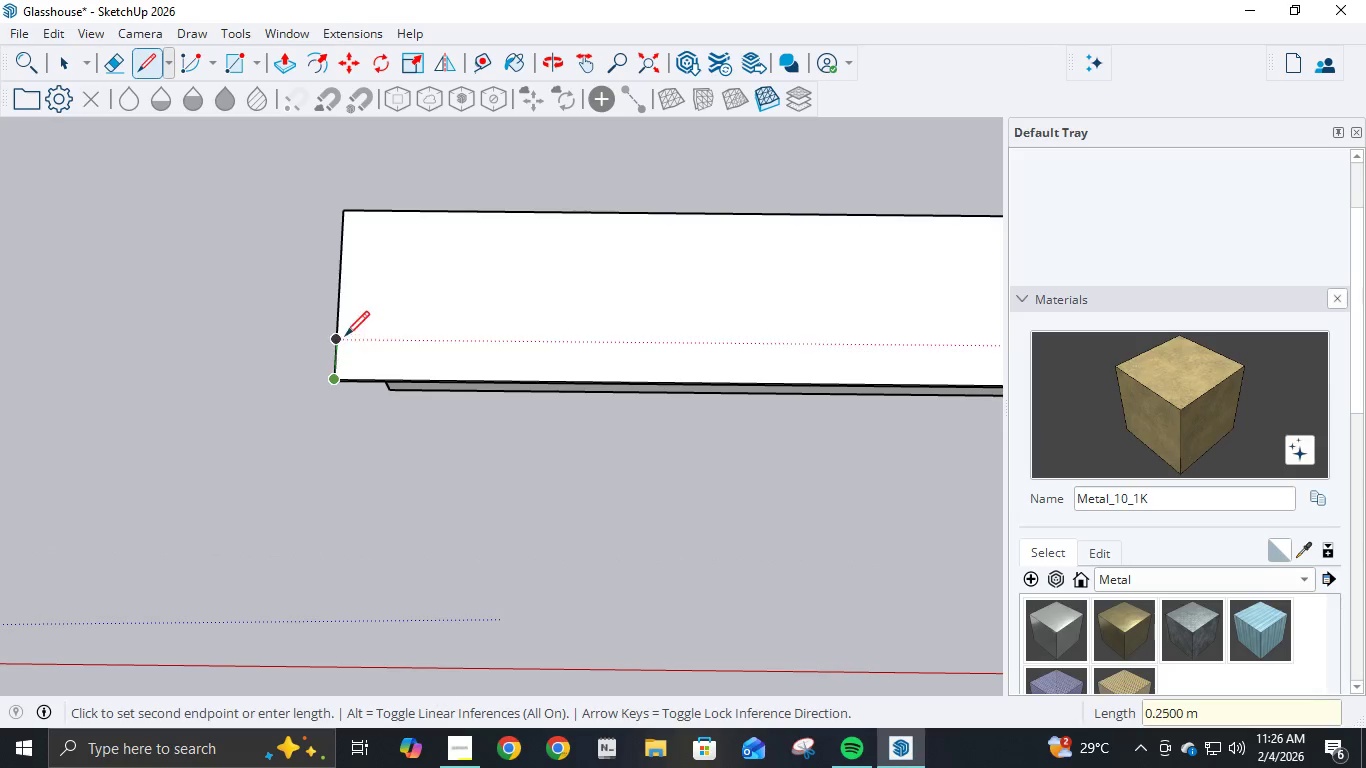 
key(NumpadDecimal)
 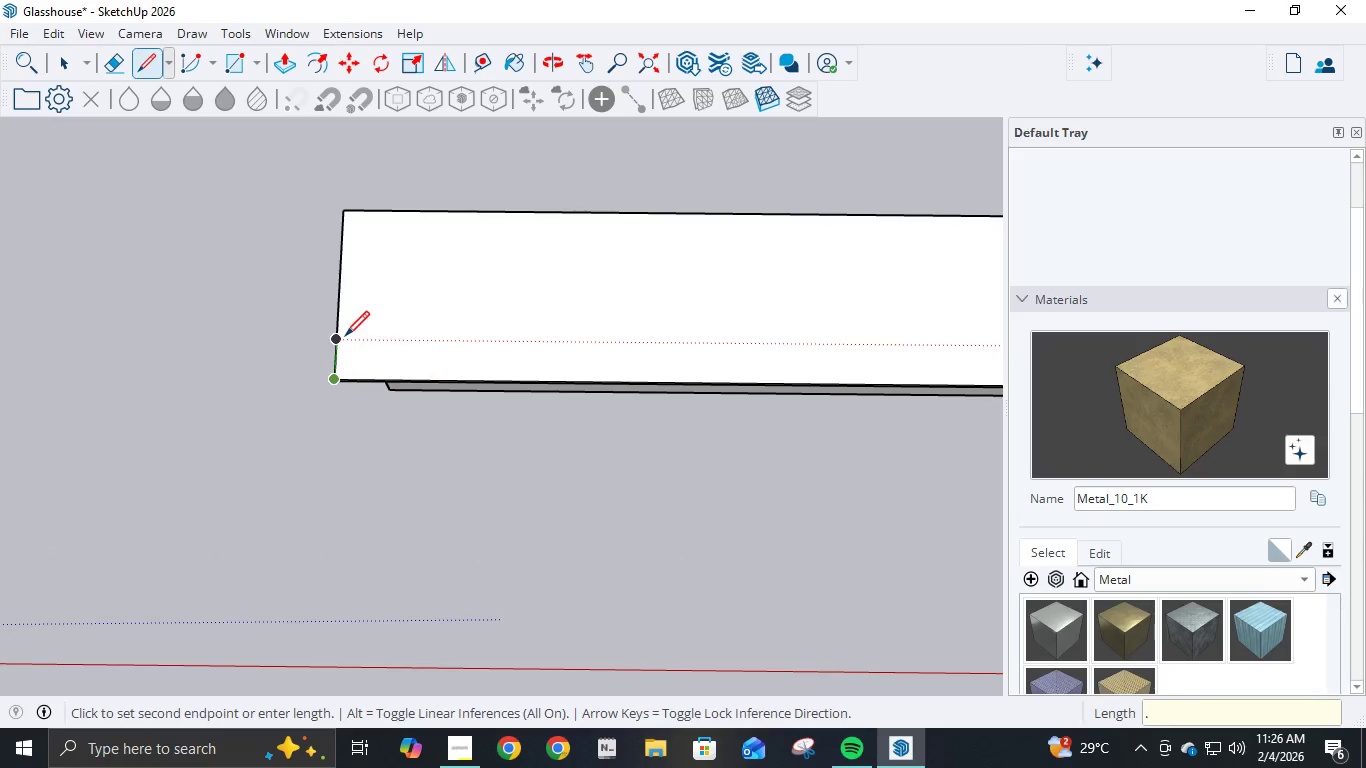 
key(Numpad5)
 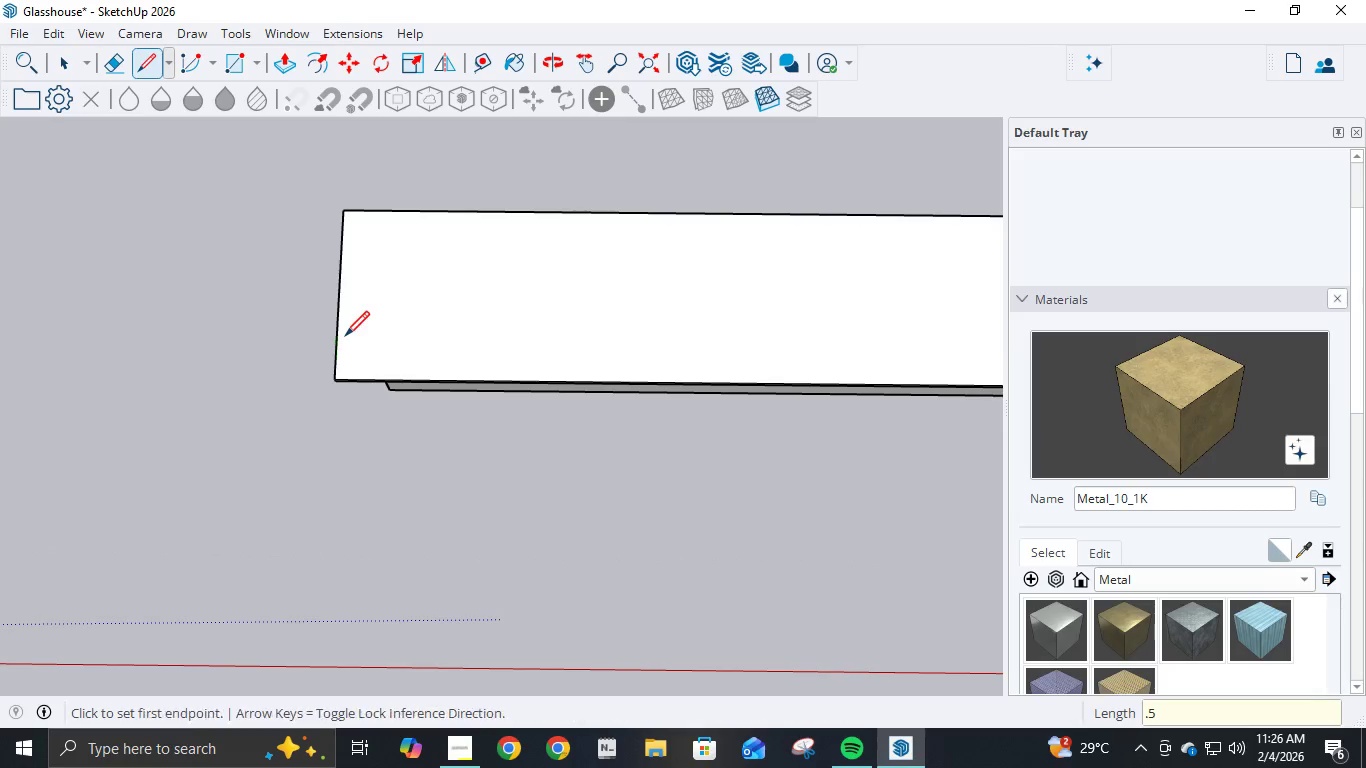 
key(NumpadEnter)
 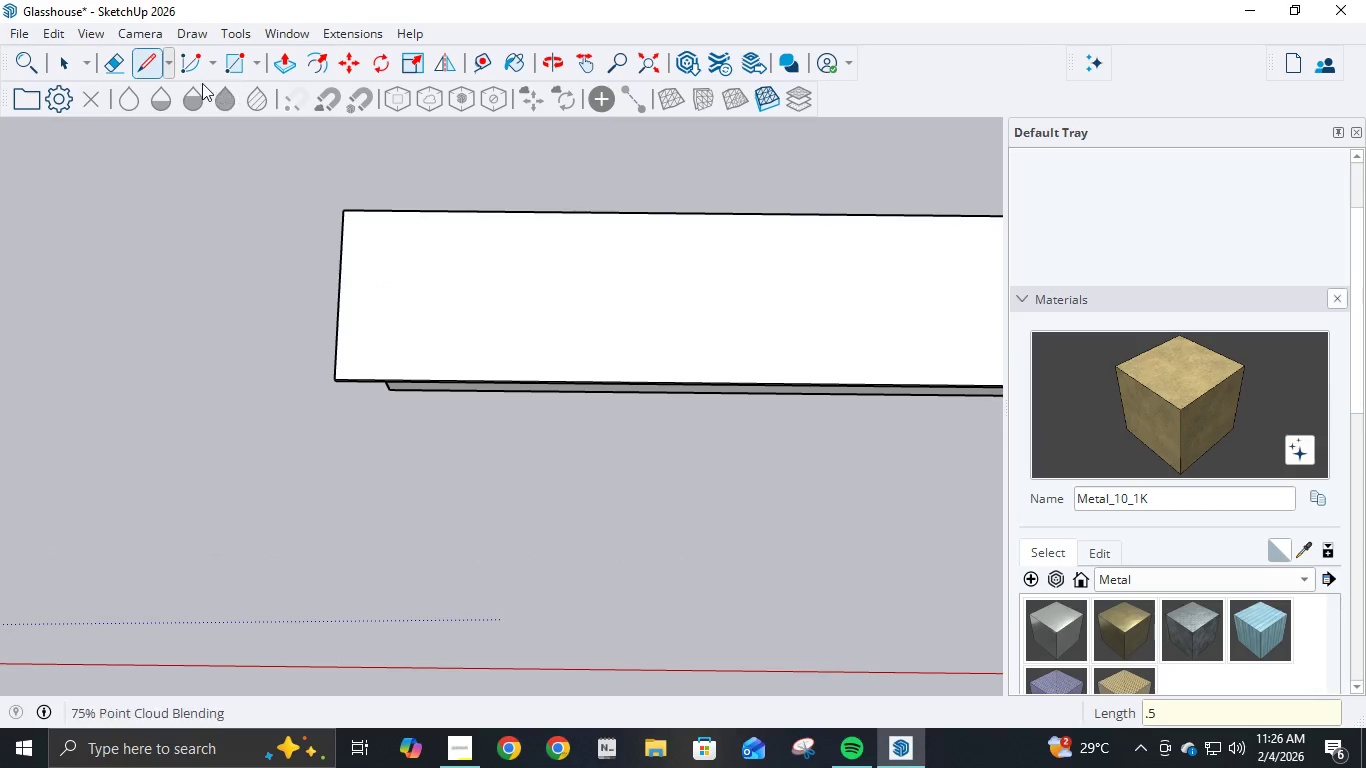 
left_click([193, 70])
 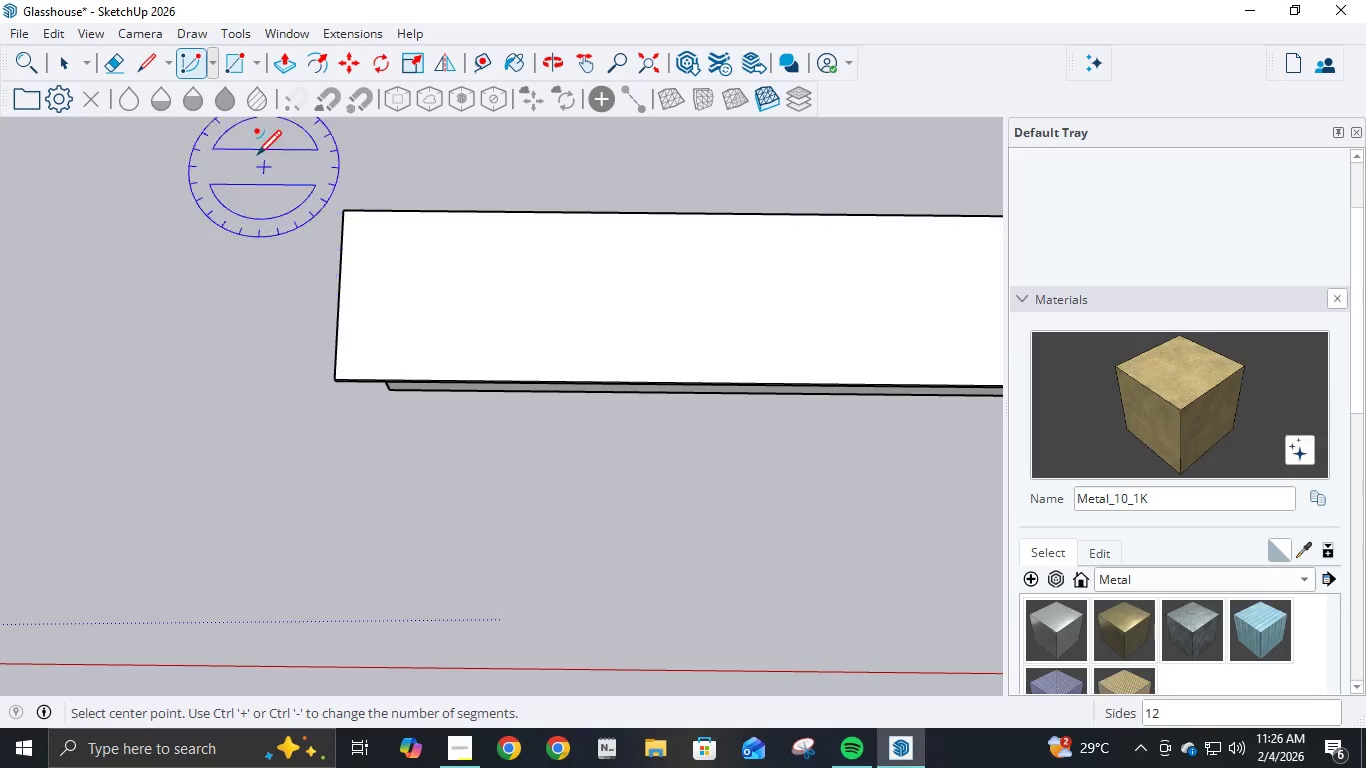 
mouse_move([222, 113])
 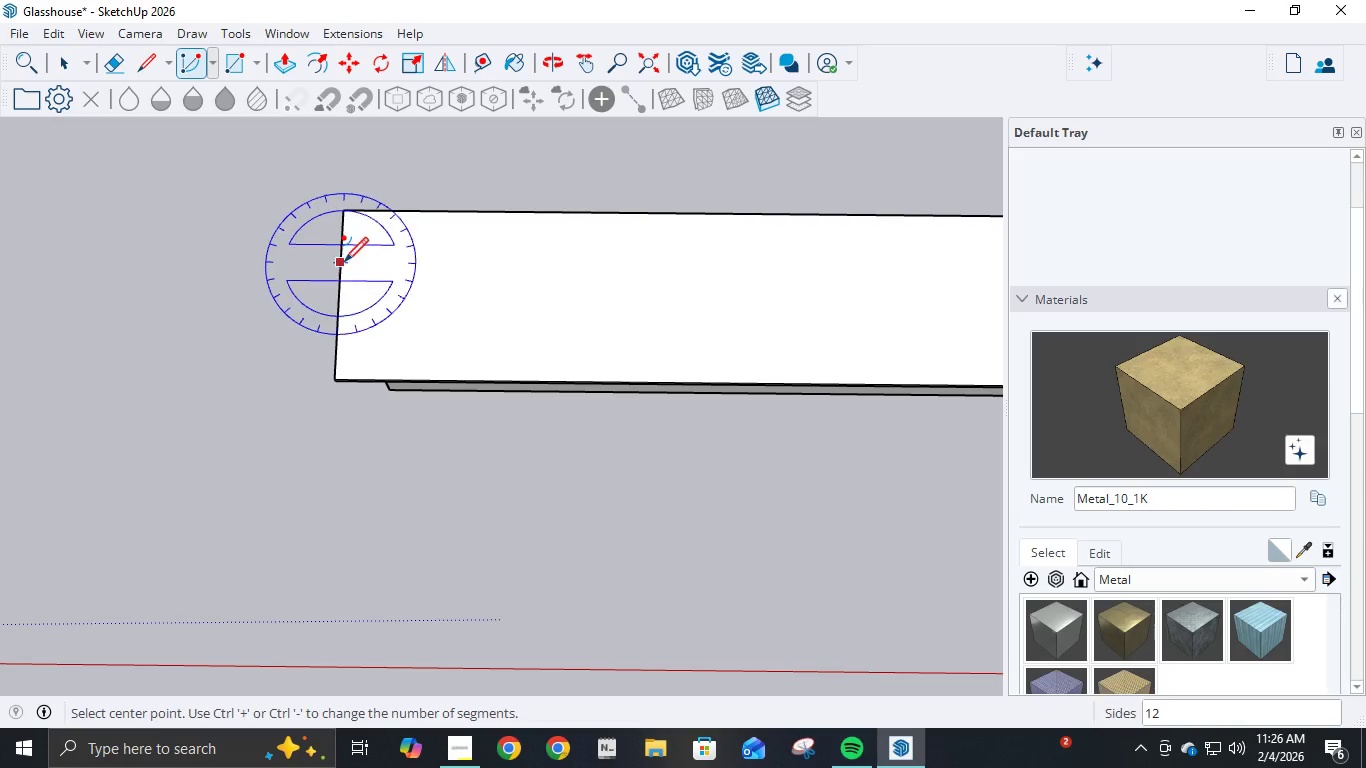 
left_click([342, 281])
 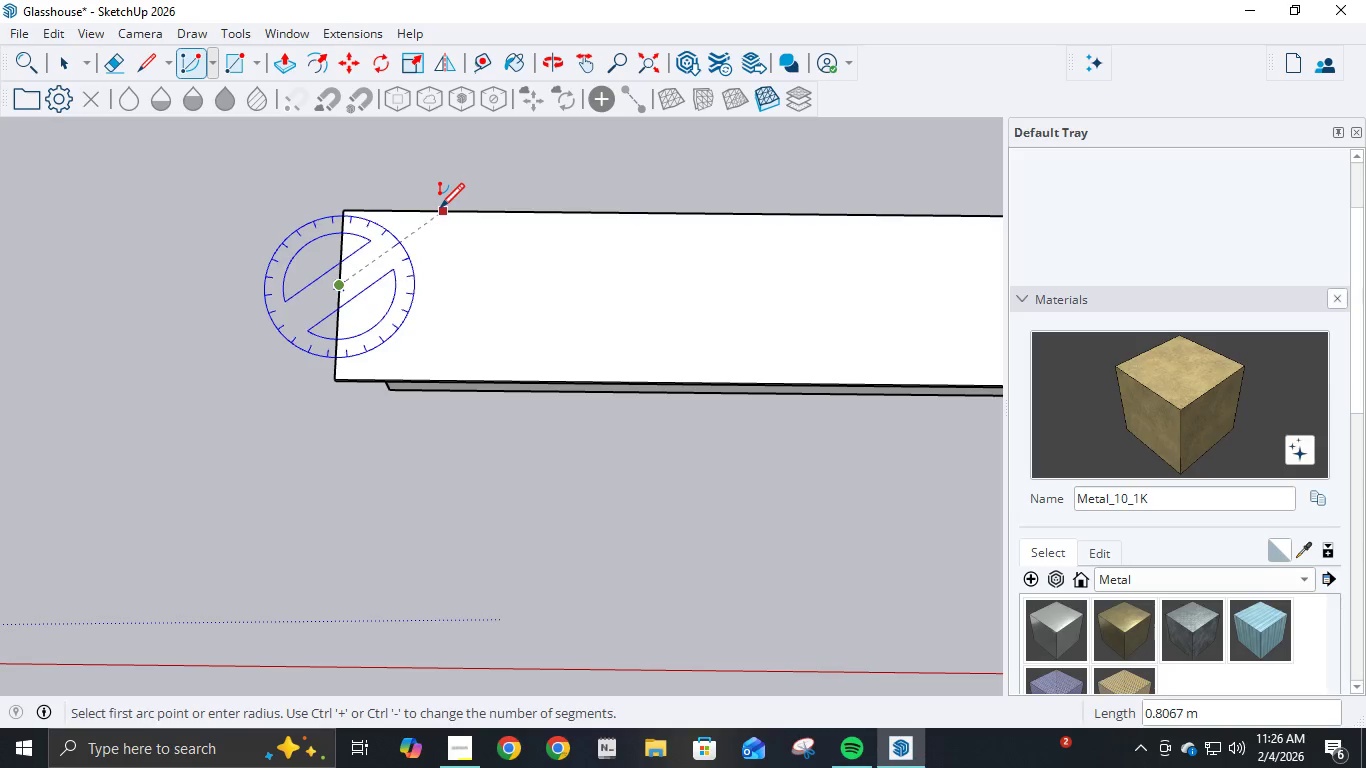 
left_click([433, 208])
 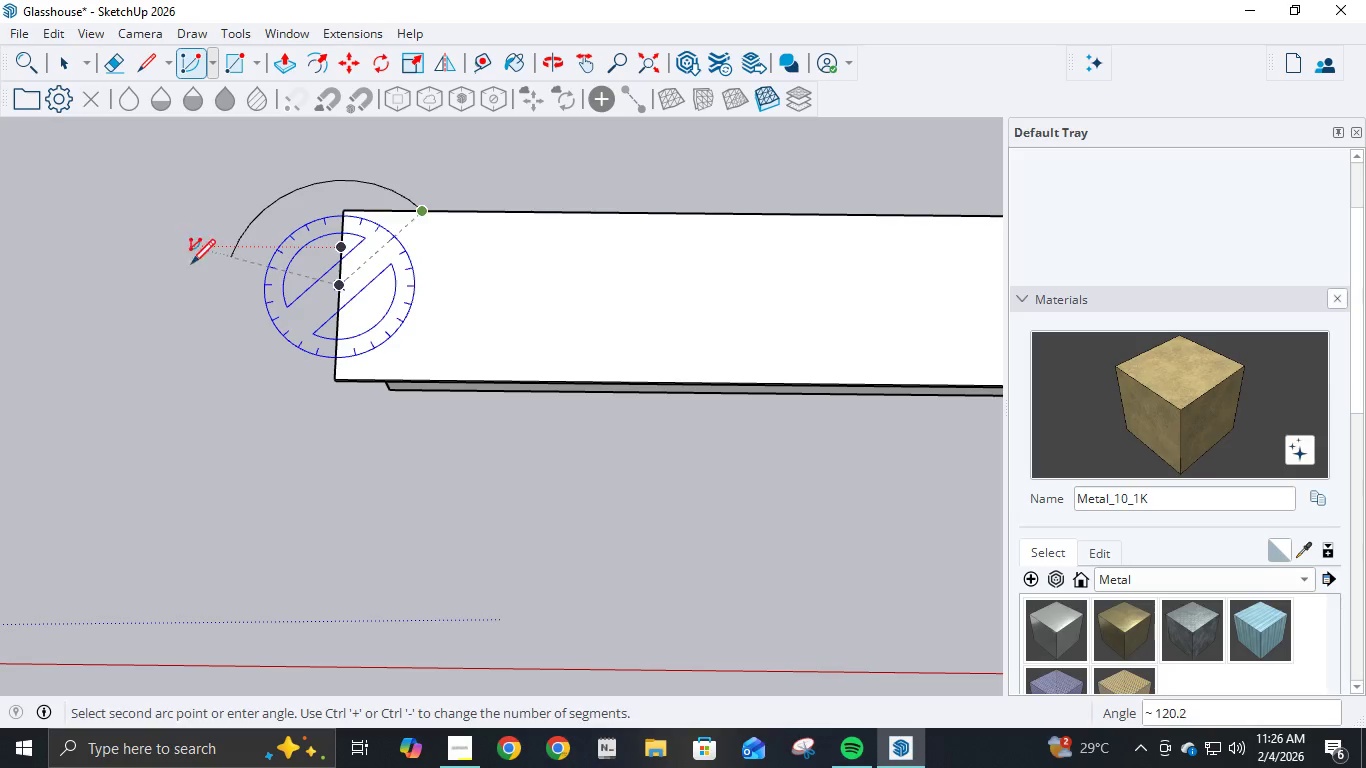 
left_click([196, 290])
 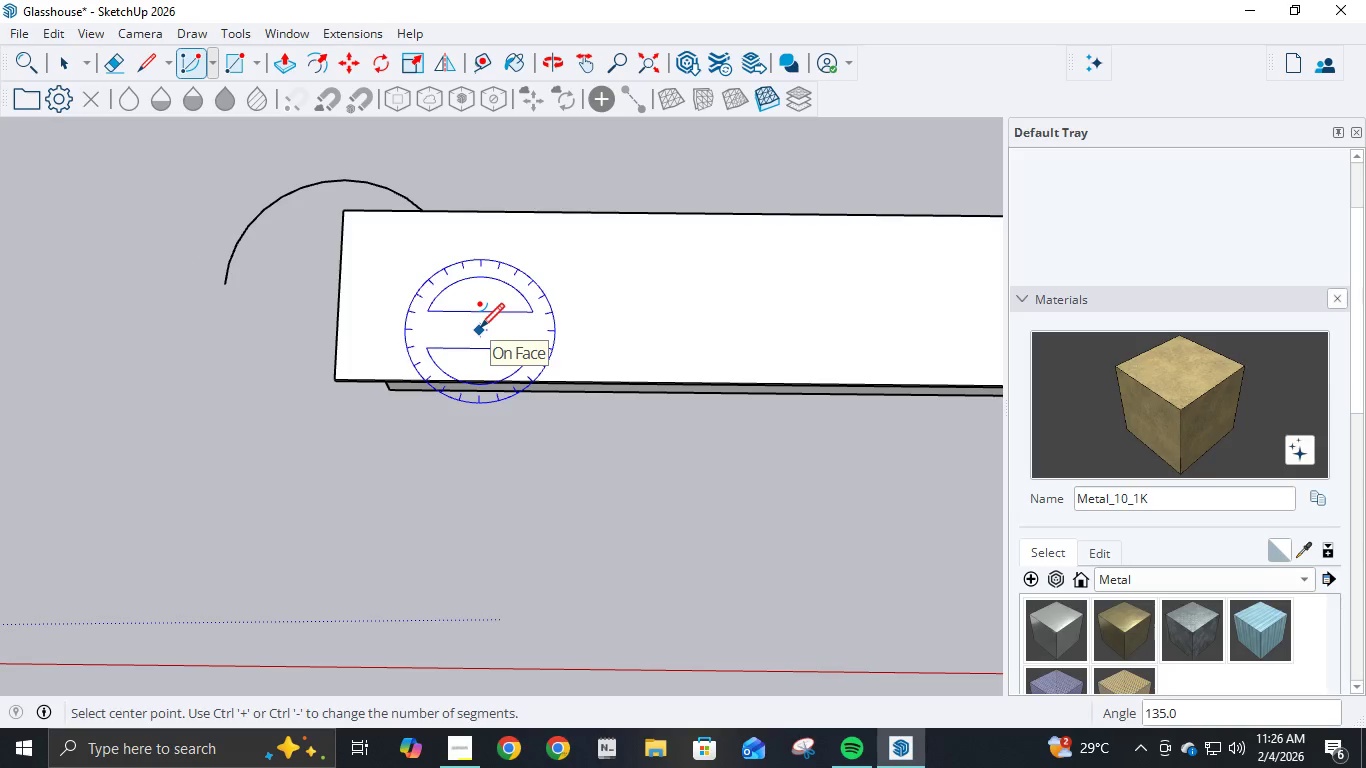 
wait(6.5)
 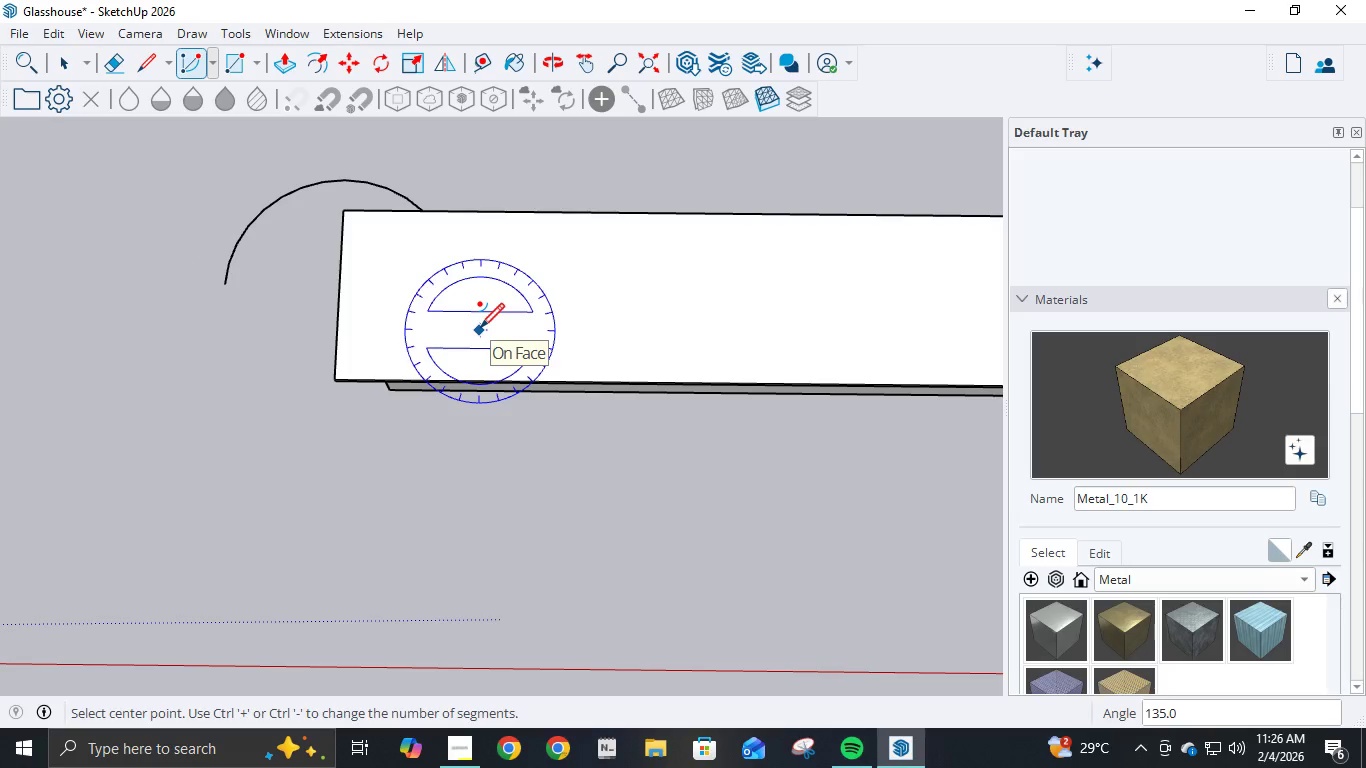 
key(Control+Z)
 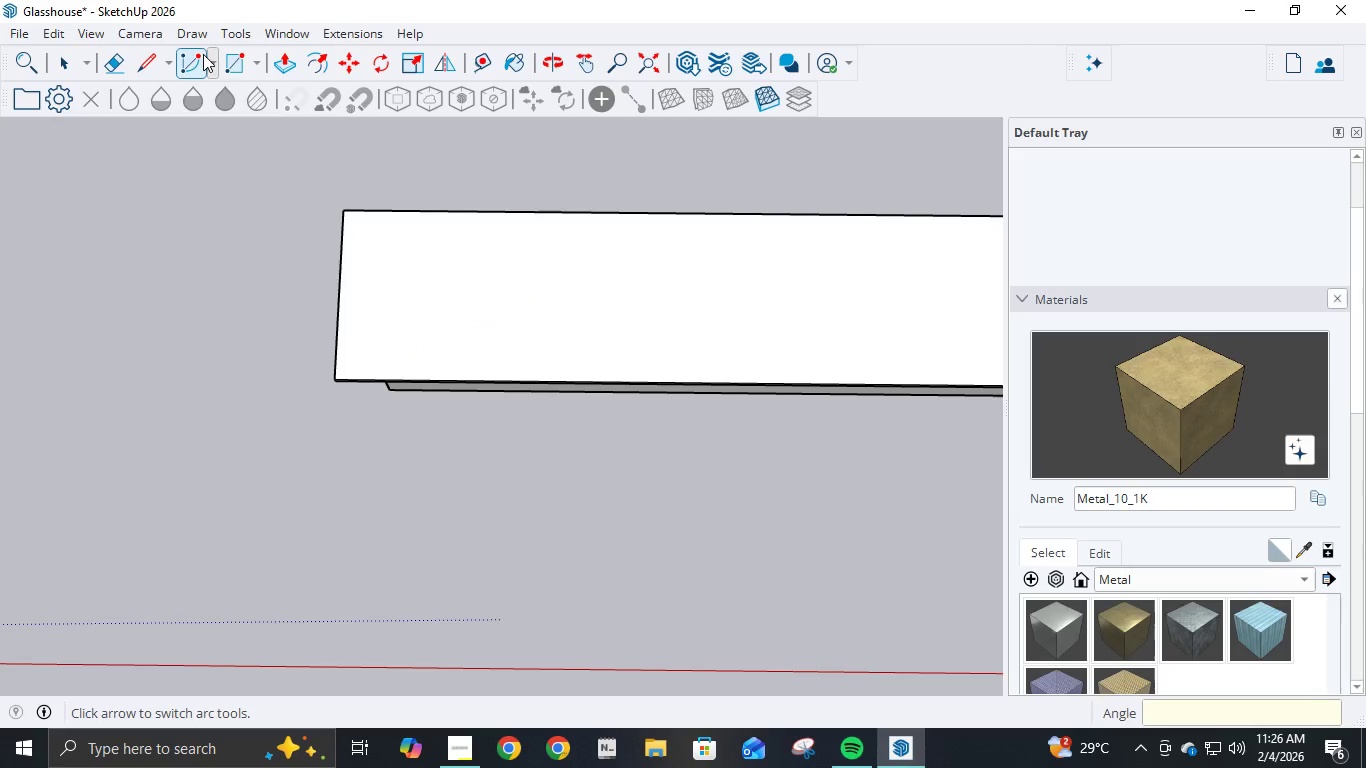 
left_click([212, 72])
 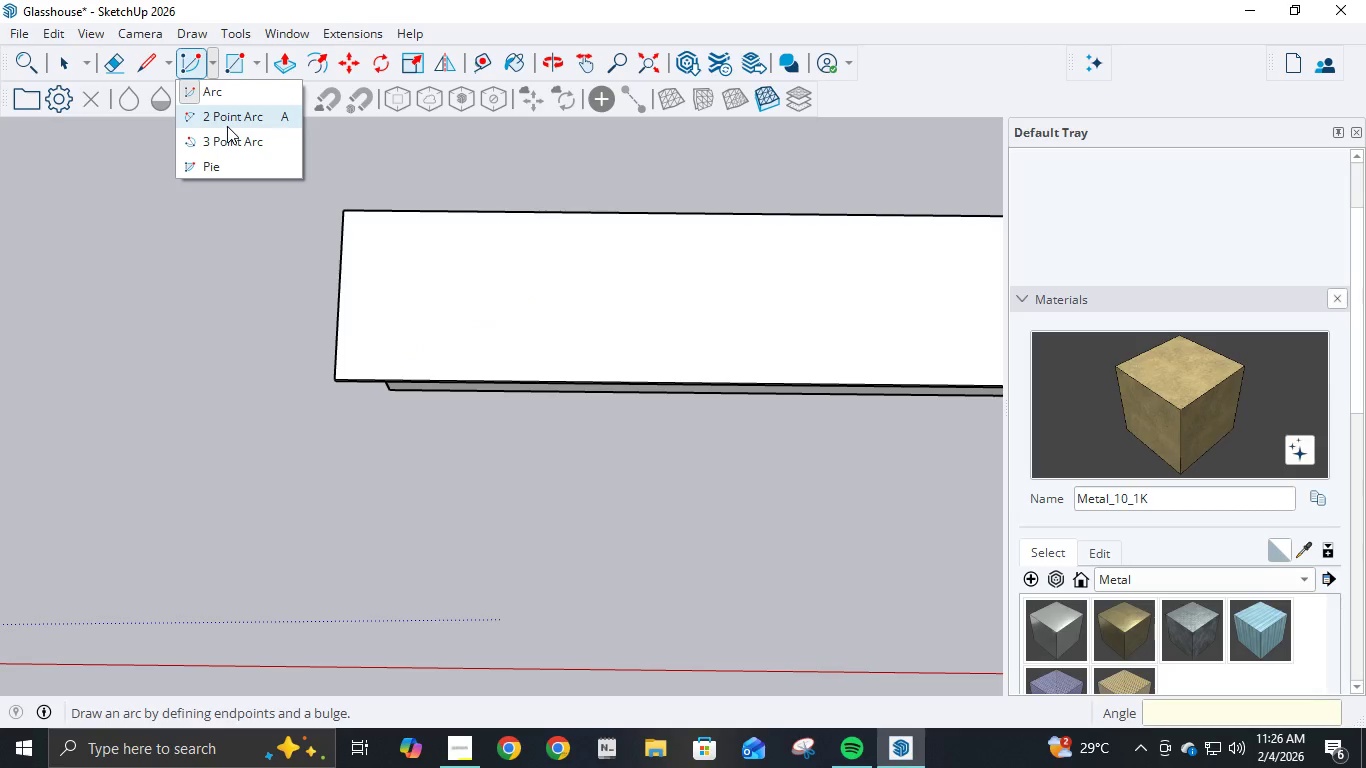 
left_click([228, 128])
 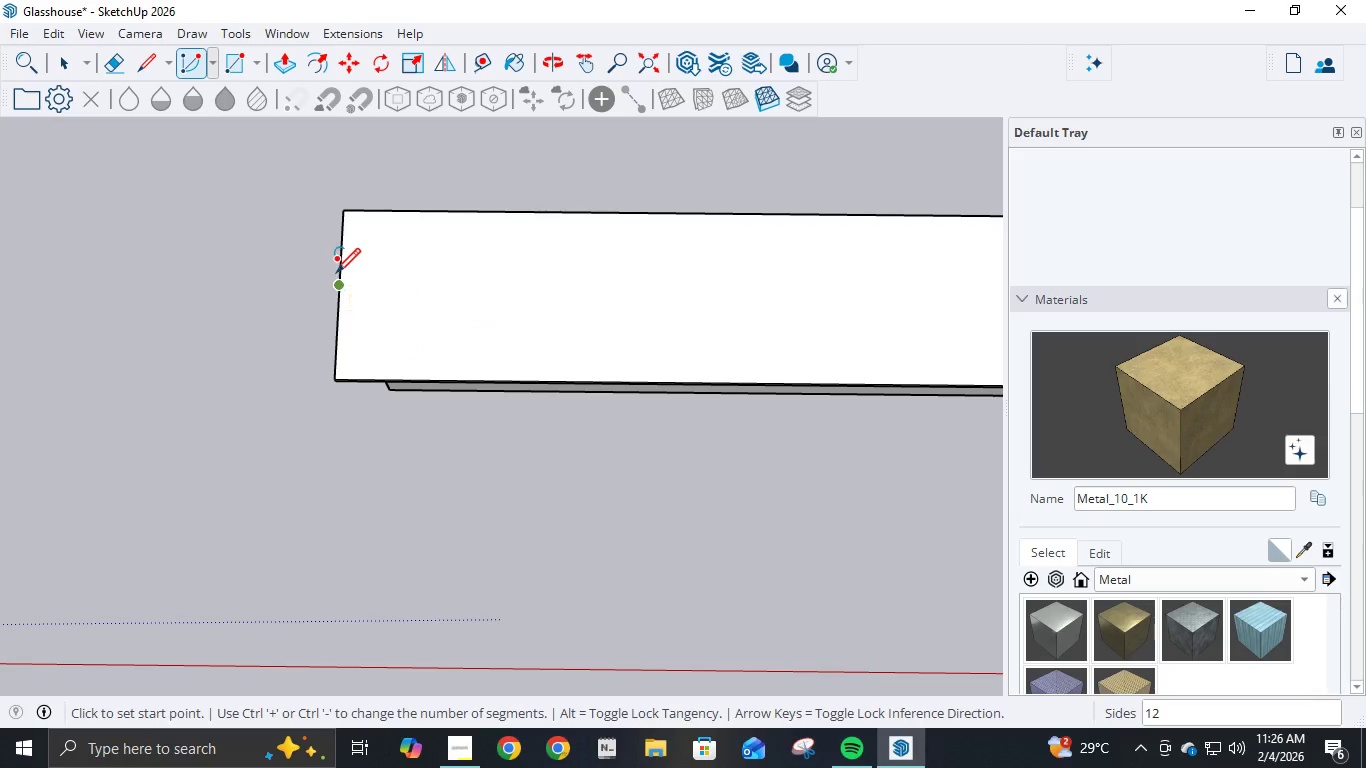 
left_click([338, 287])
 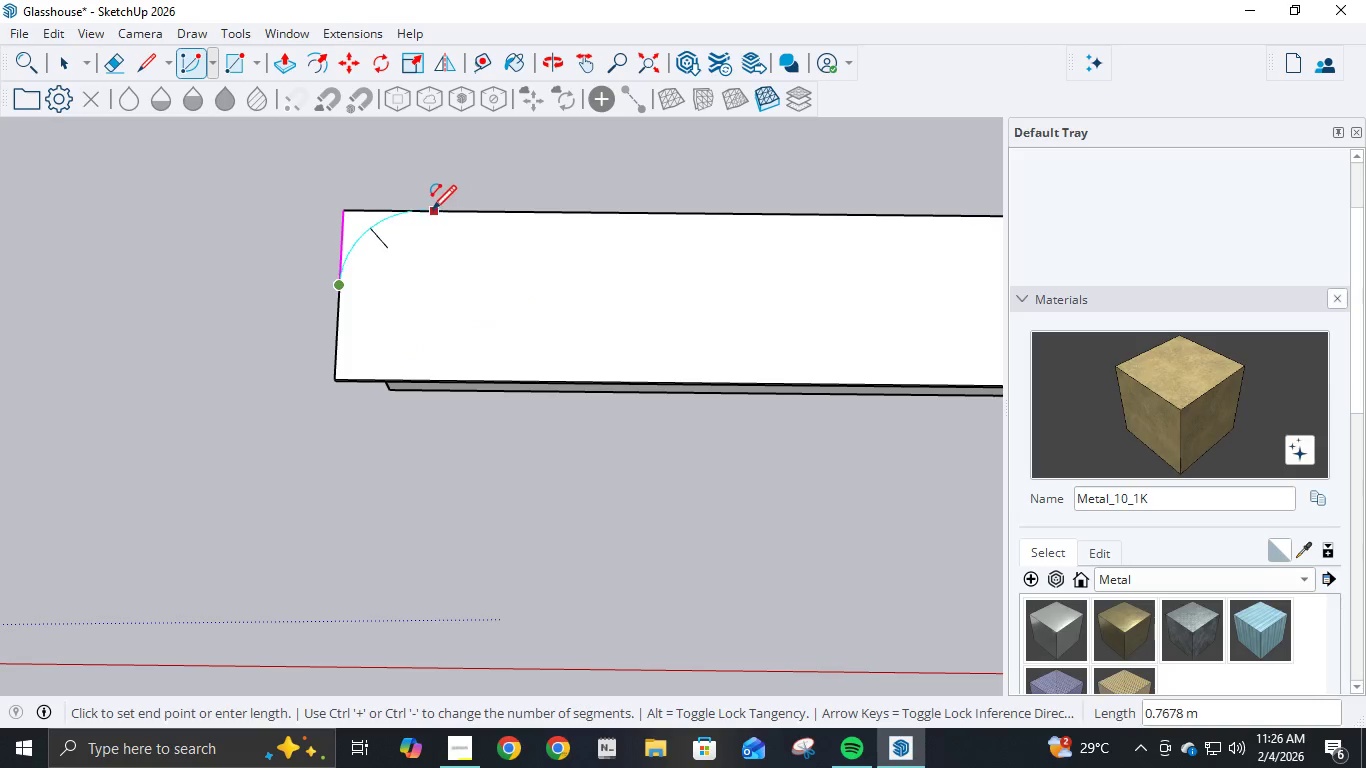 
left_click([426, 211])
 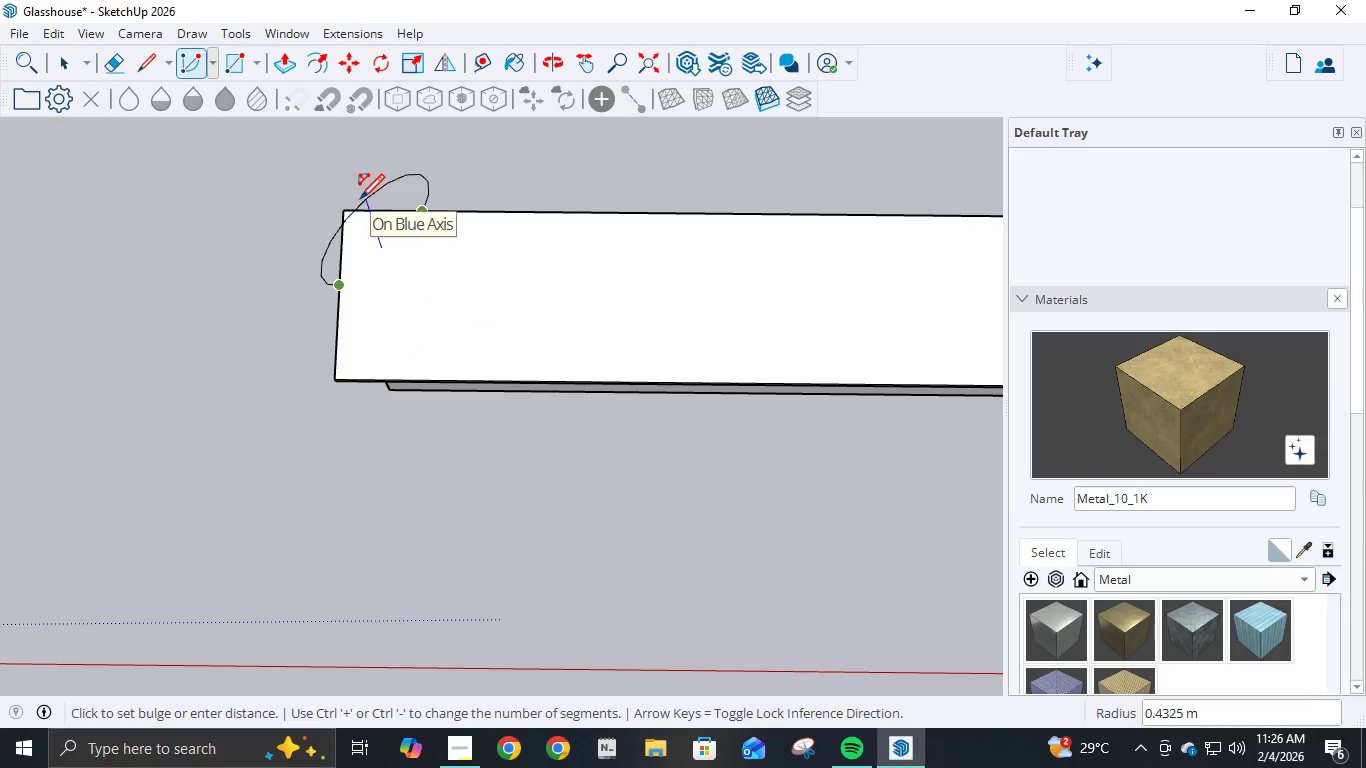 
left_click([387, 211])
 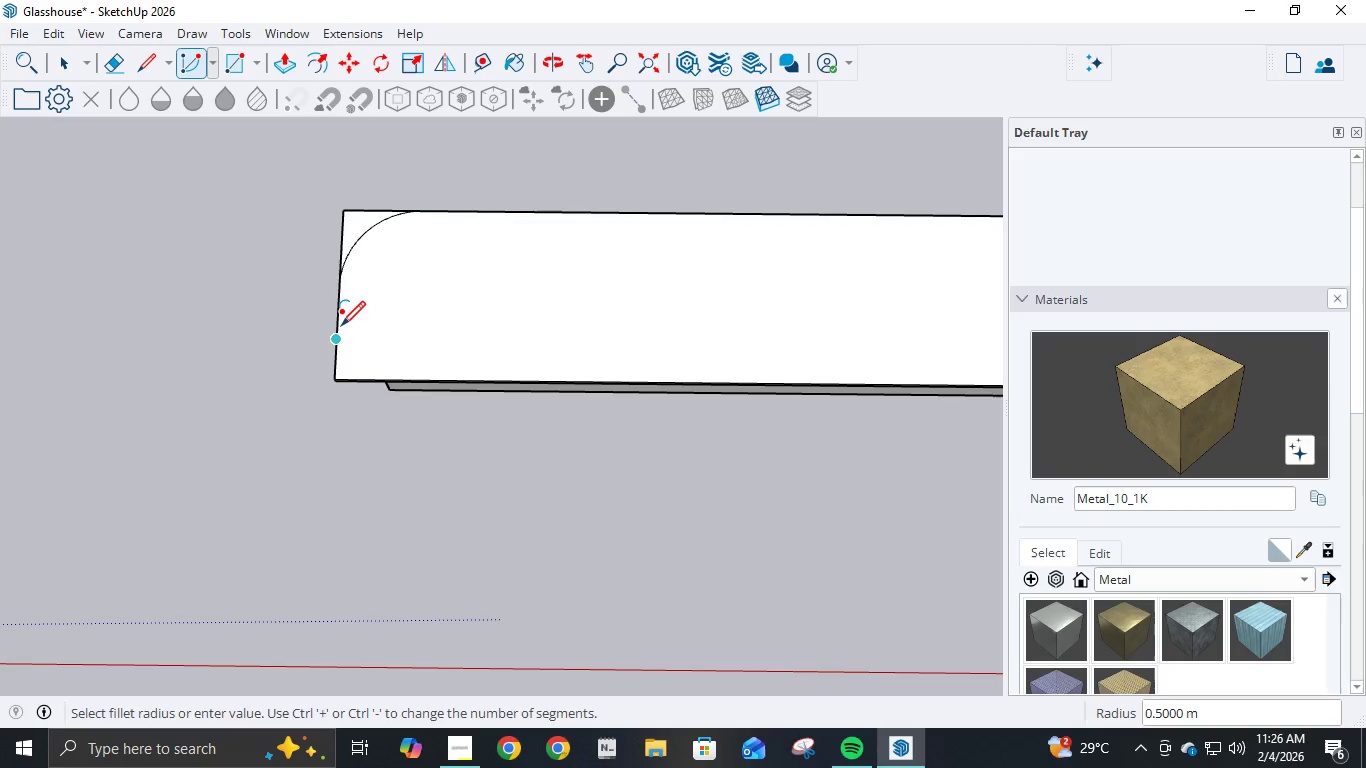 
key(Control+Z)
 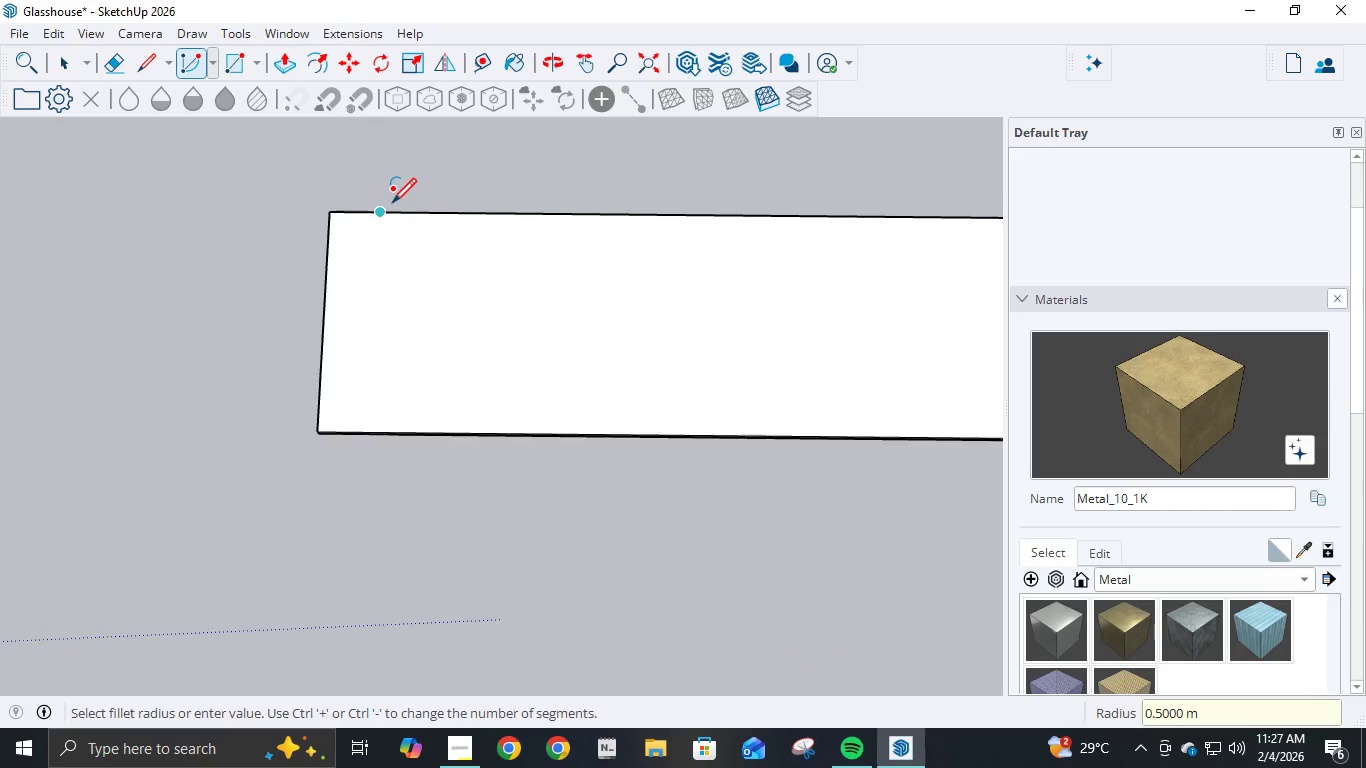 
scroll: coordinate [380, 225], scroll_direction: up, amount: 7.0
 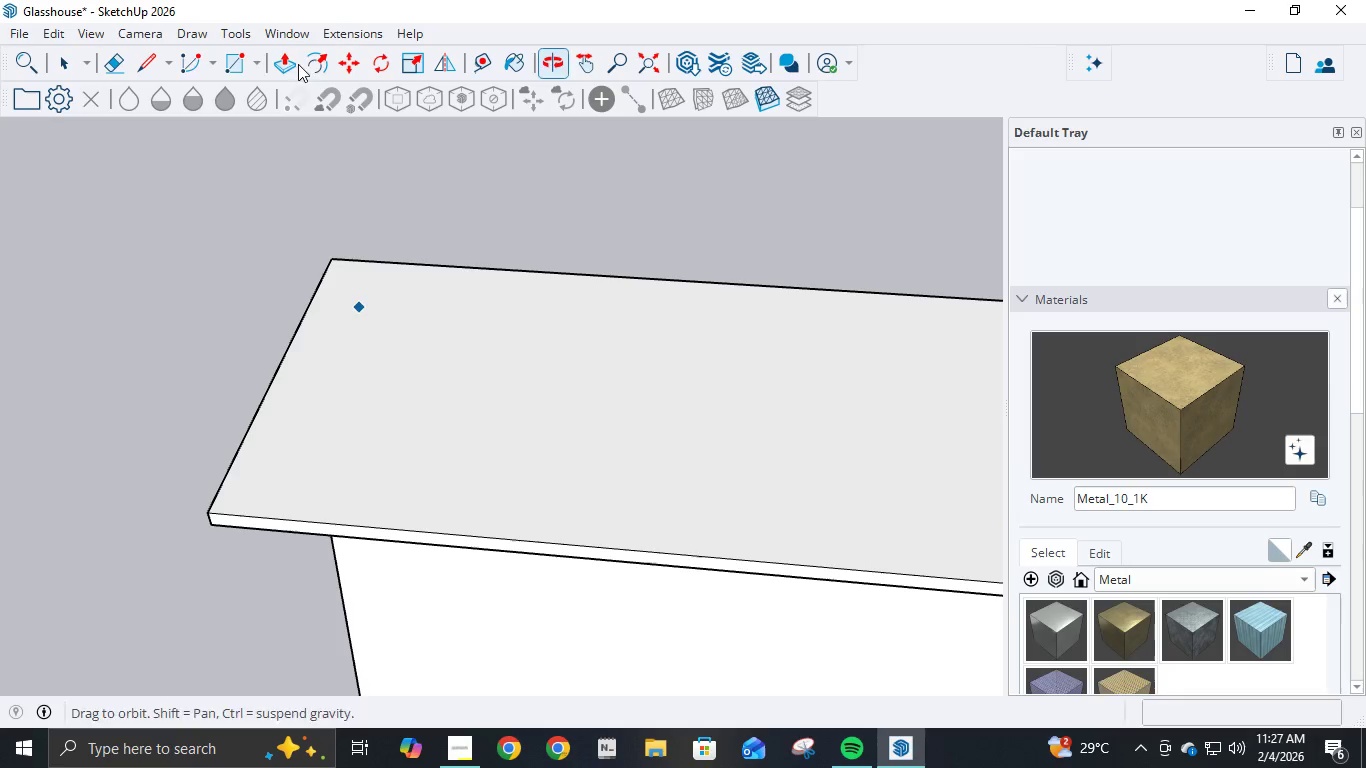 
key(Control+Z)
 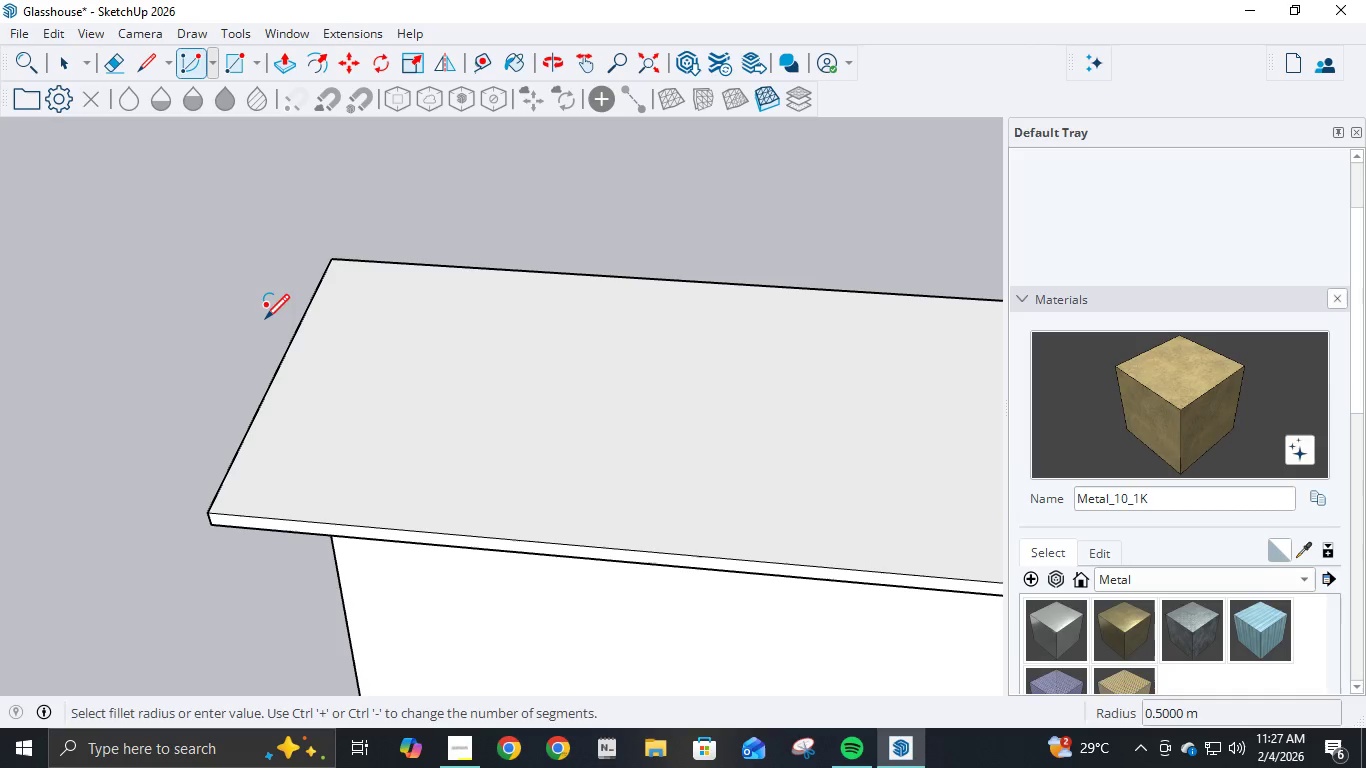 
key(Control+Z)
 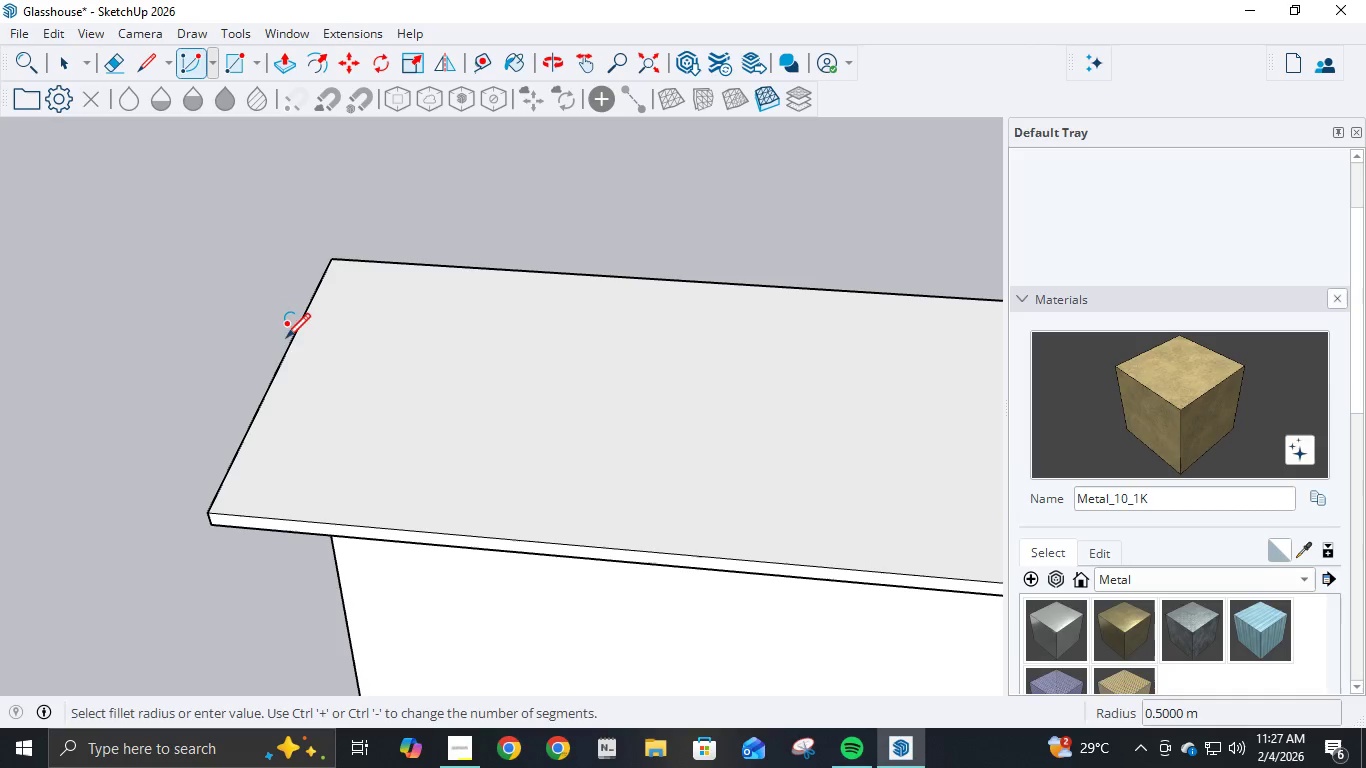 
key(Control+Z)
 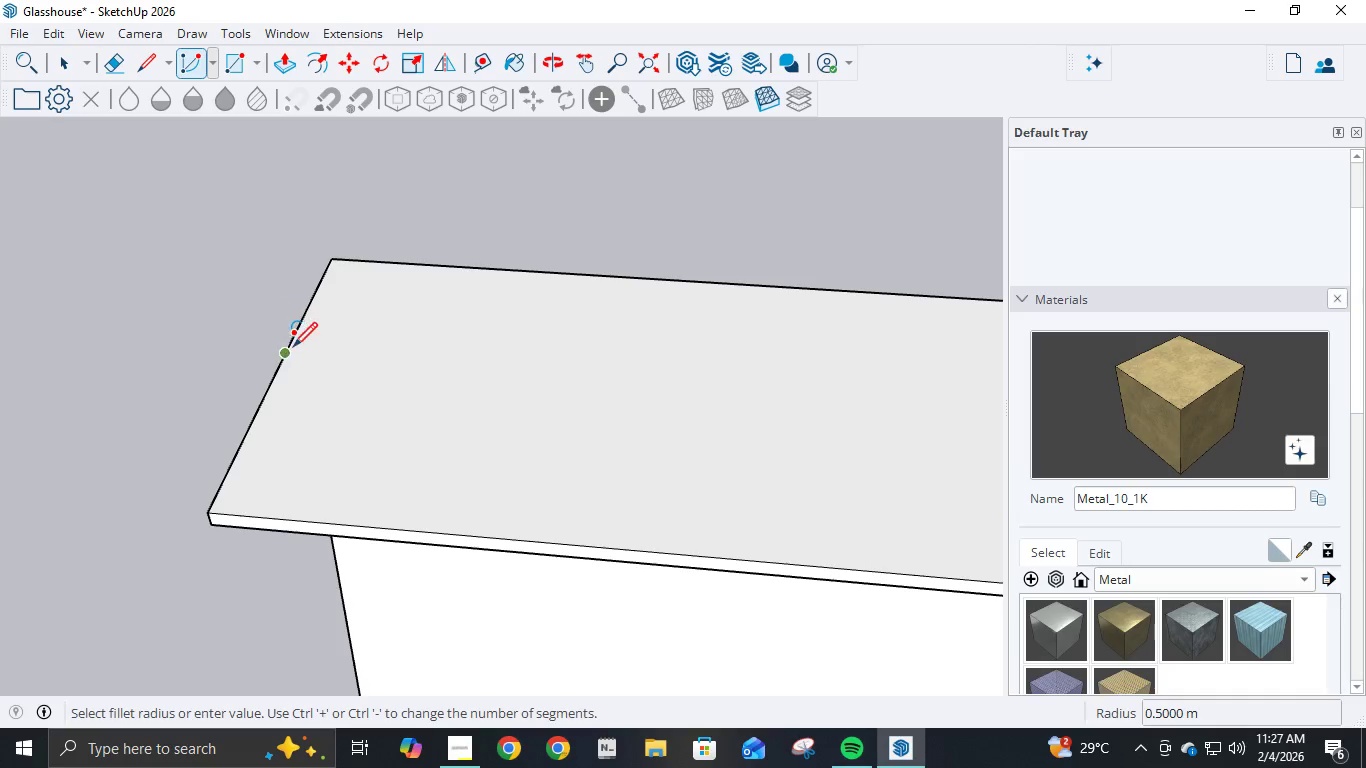 
key(Control+Z)
 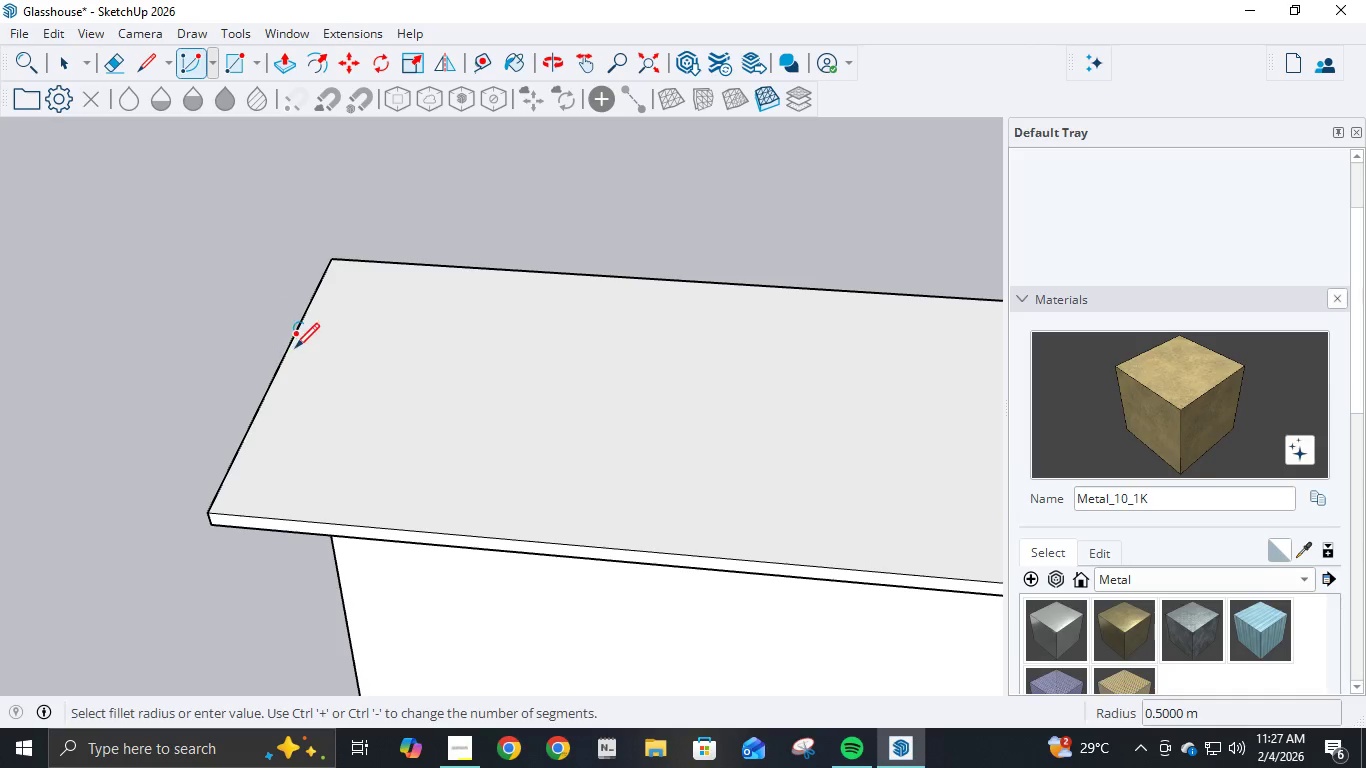 
key(Control+Z)
 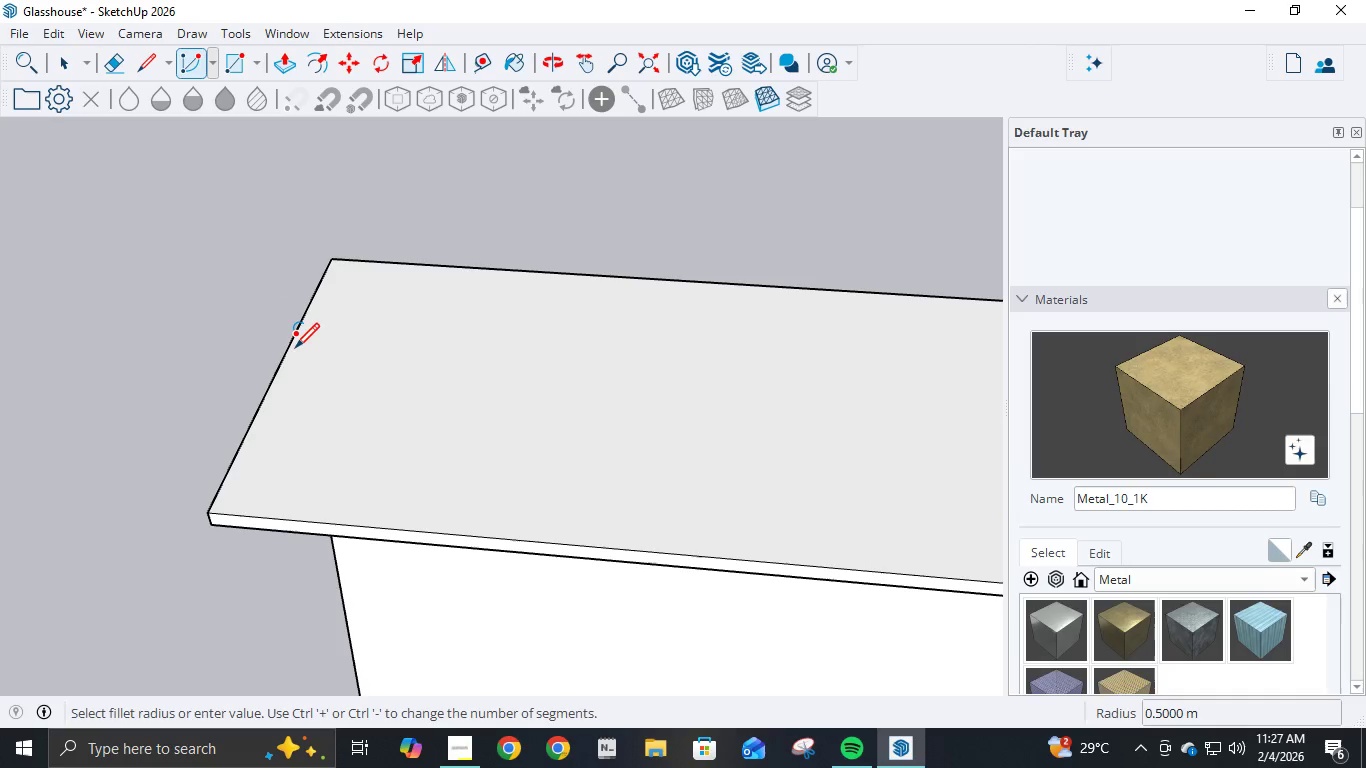 
key(Control+Z)
 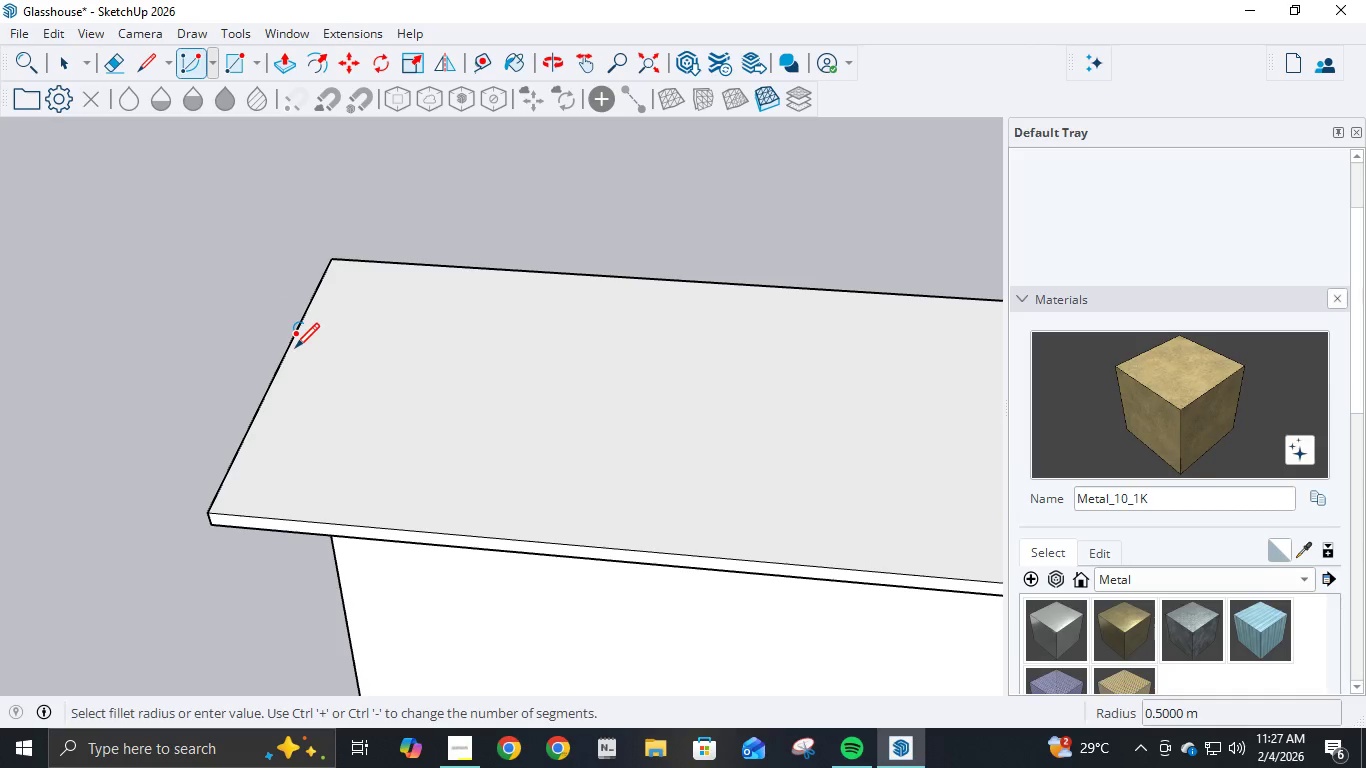 
key(Control+Z)
 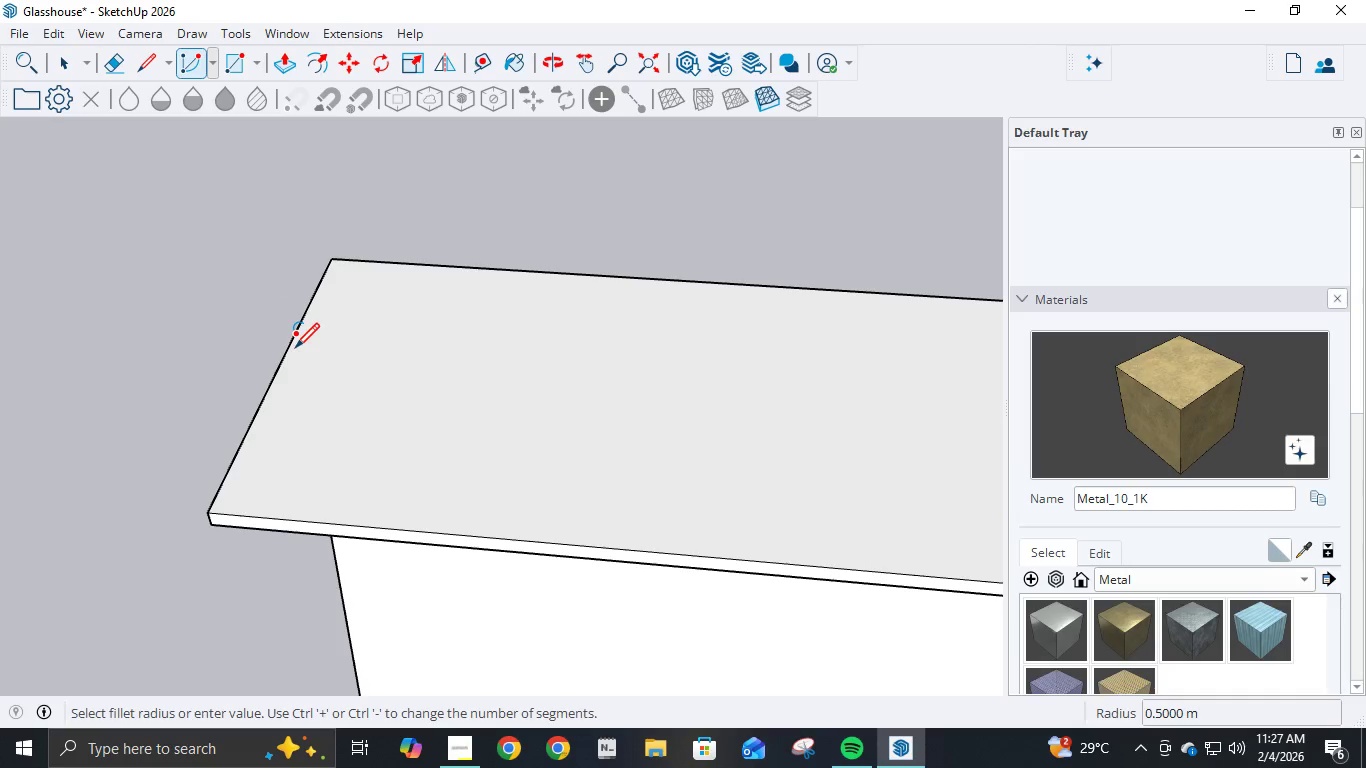 
key(Control+Z)
 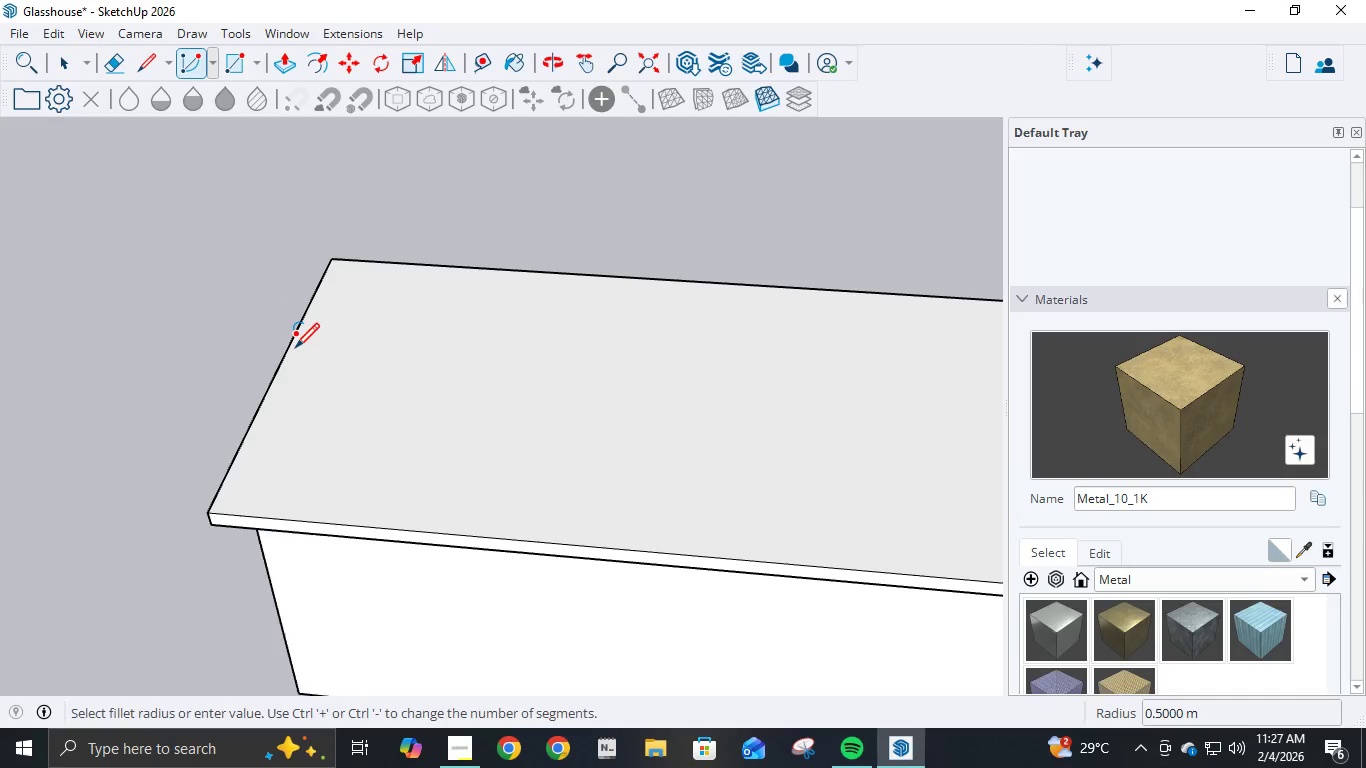 
key(Control+Z)
 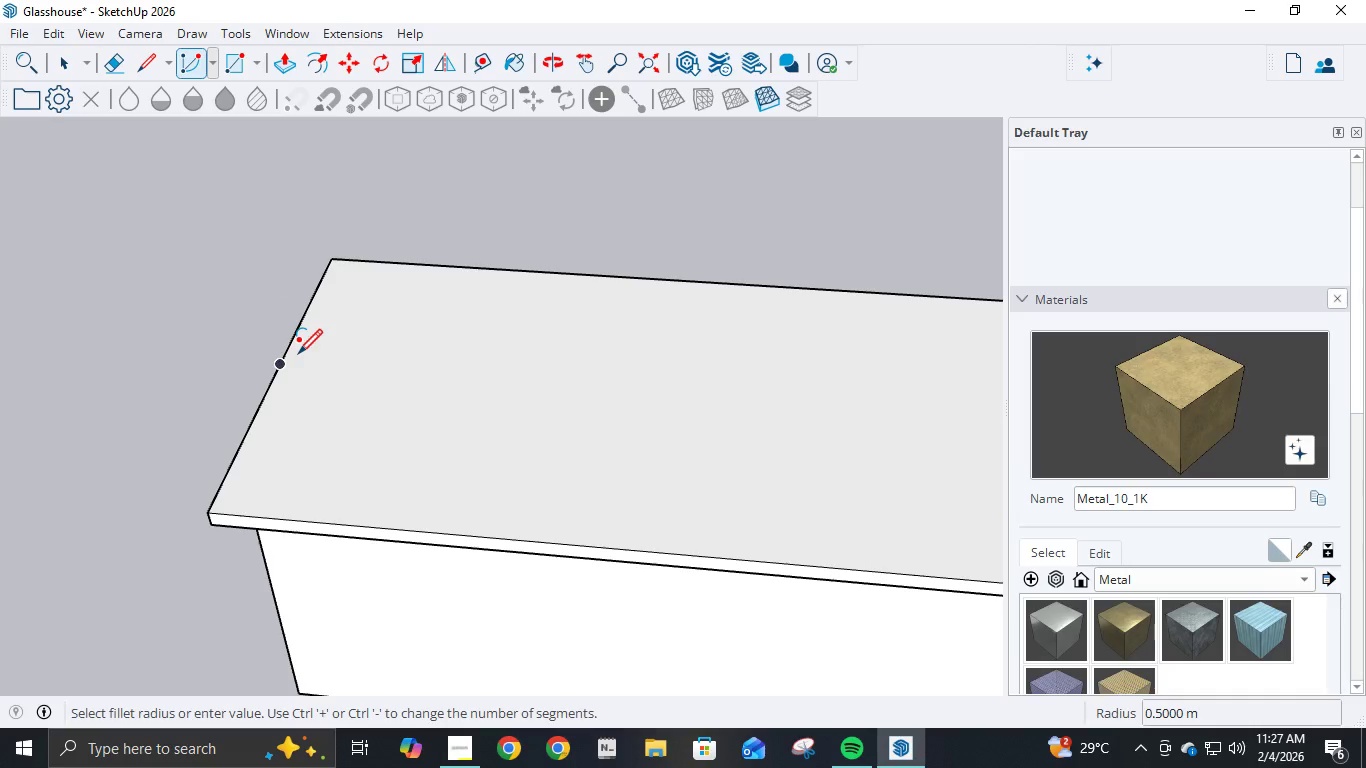 
key(Control+Y)
 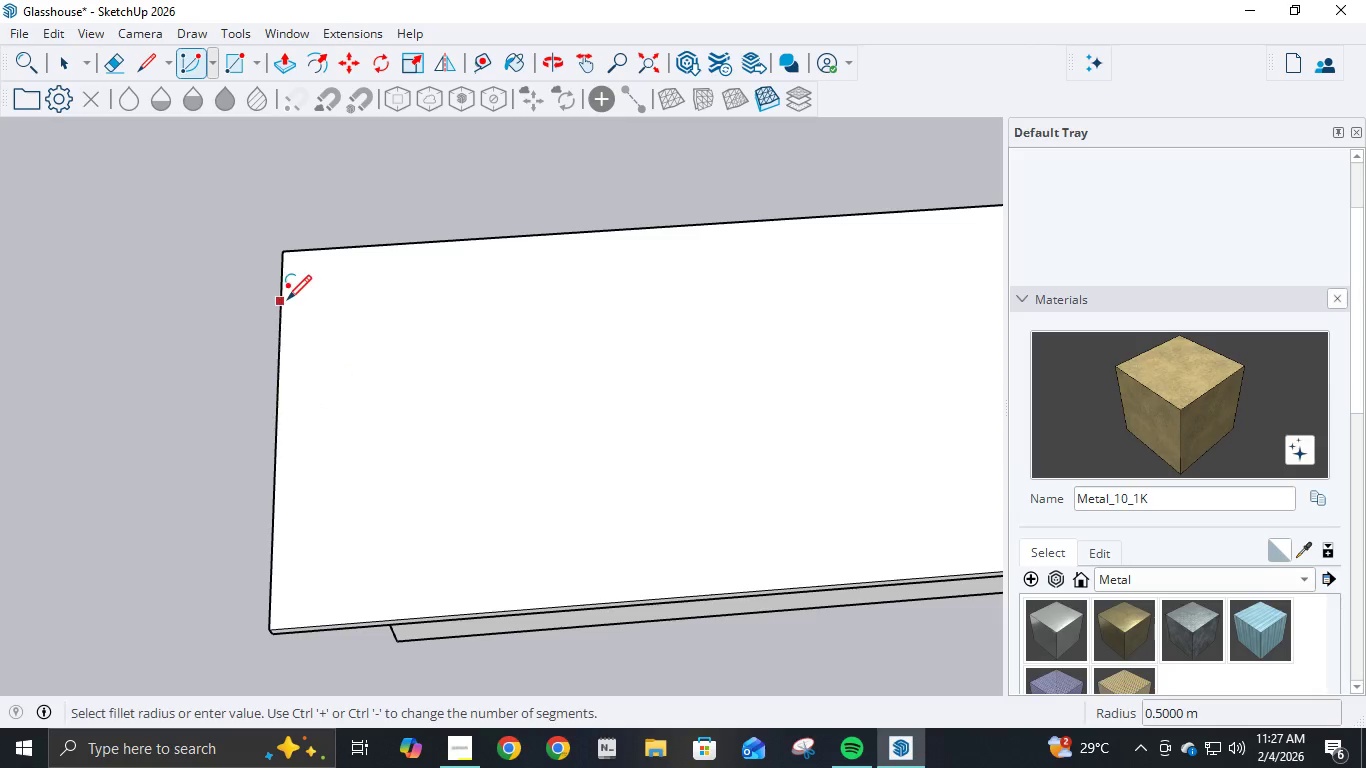 
key(L)
 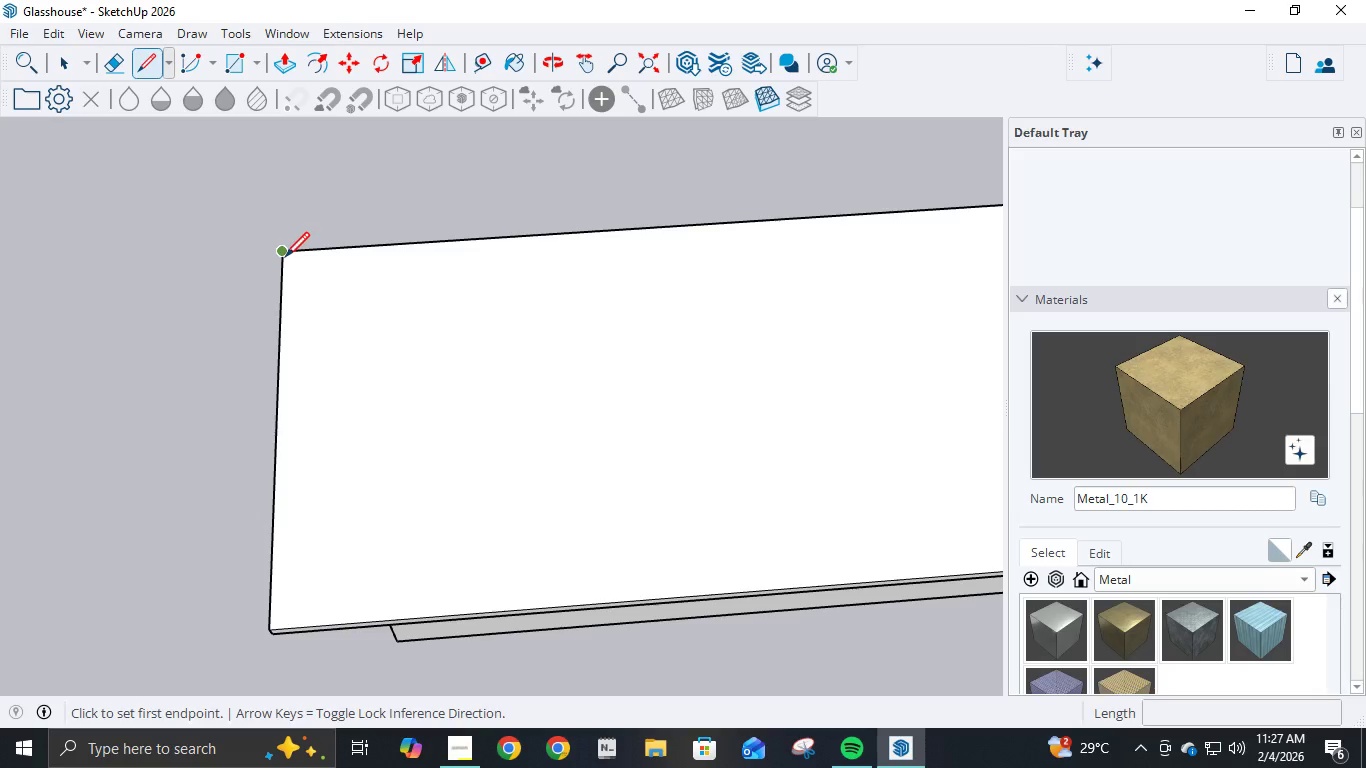 
left_click([285, 259])
 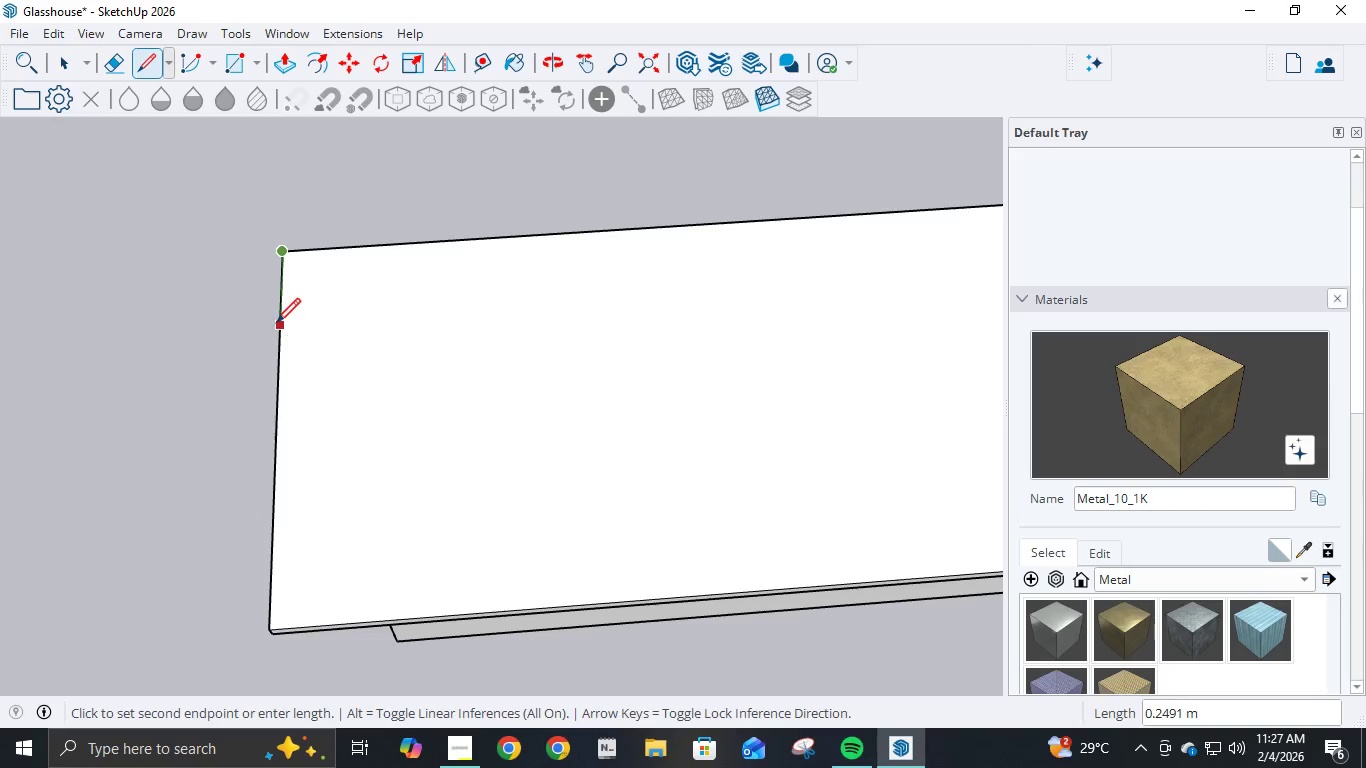 
key(NumpadDecimal)
 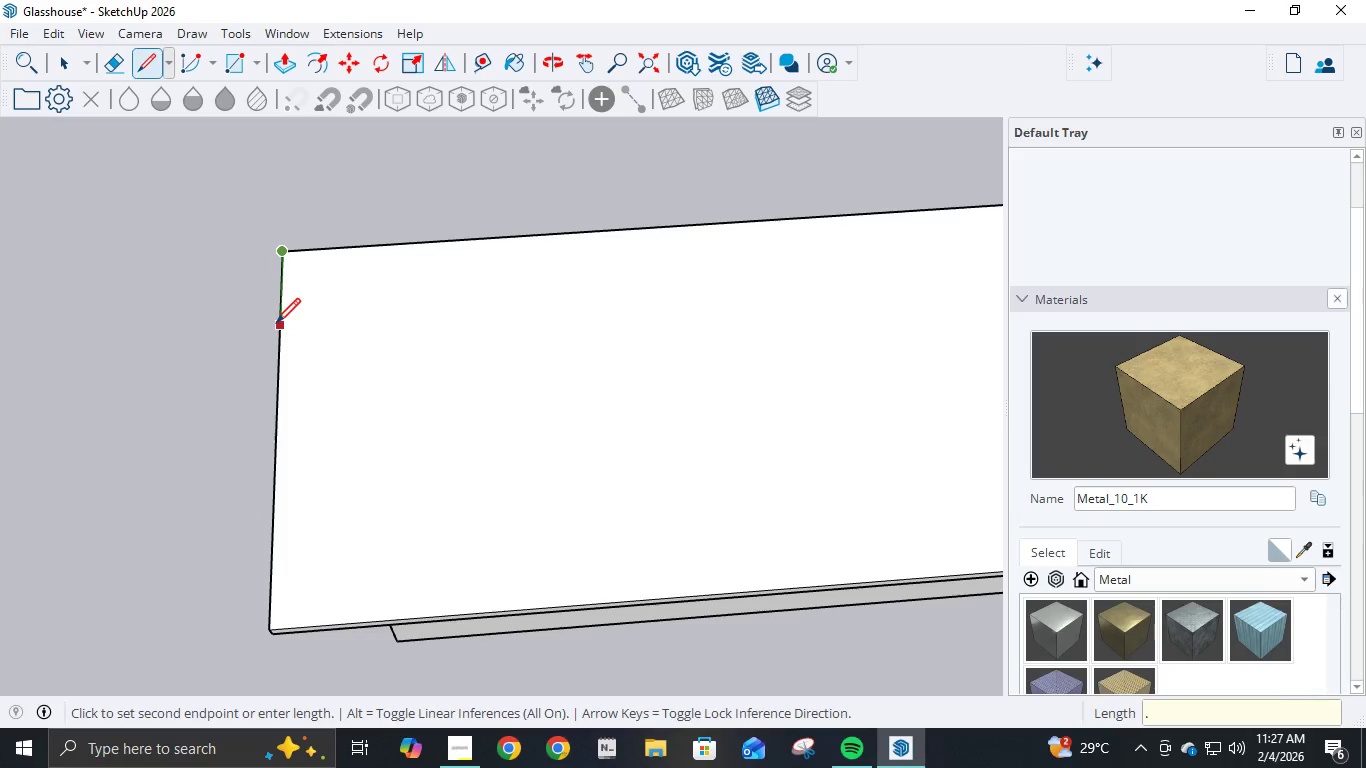 
key(Numpad2)
 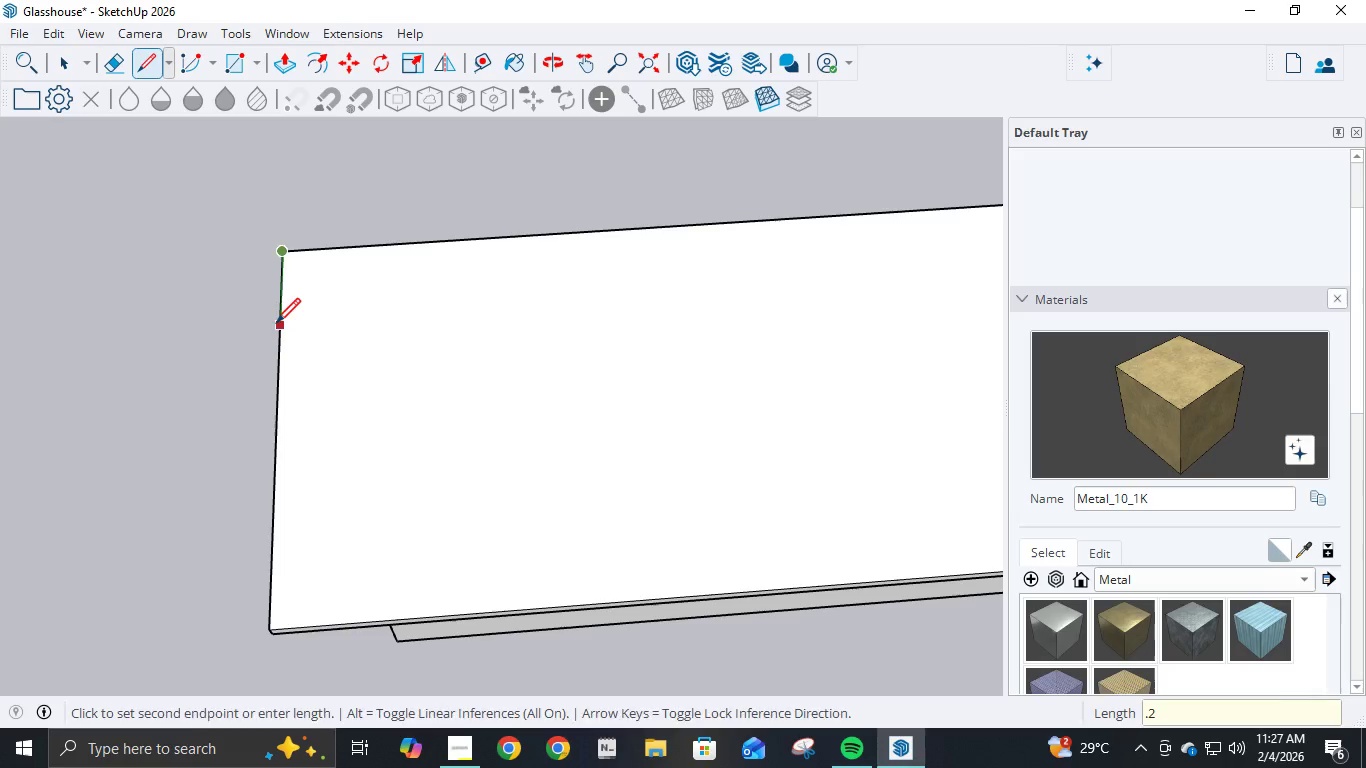 
key(NumpadEnter)
 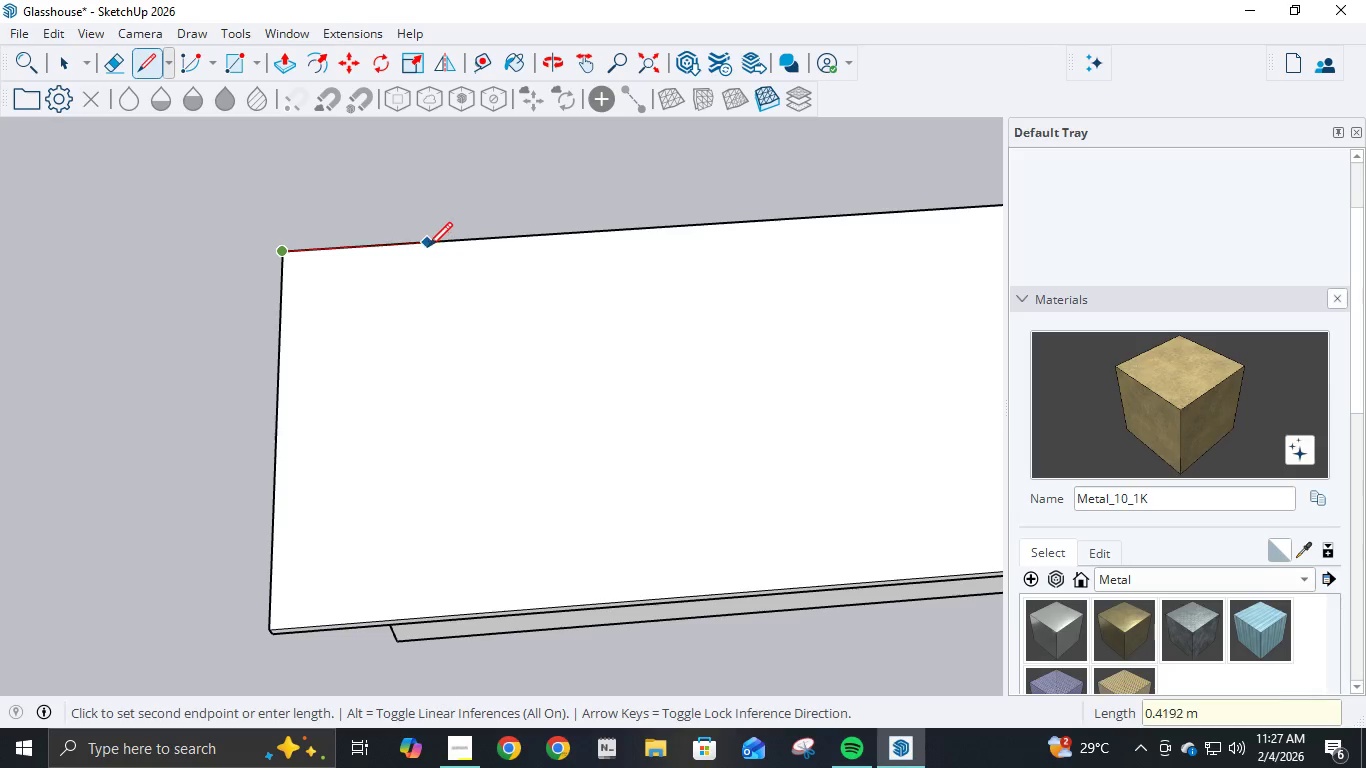 
key(NumpadDecimal)
 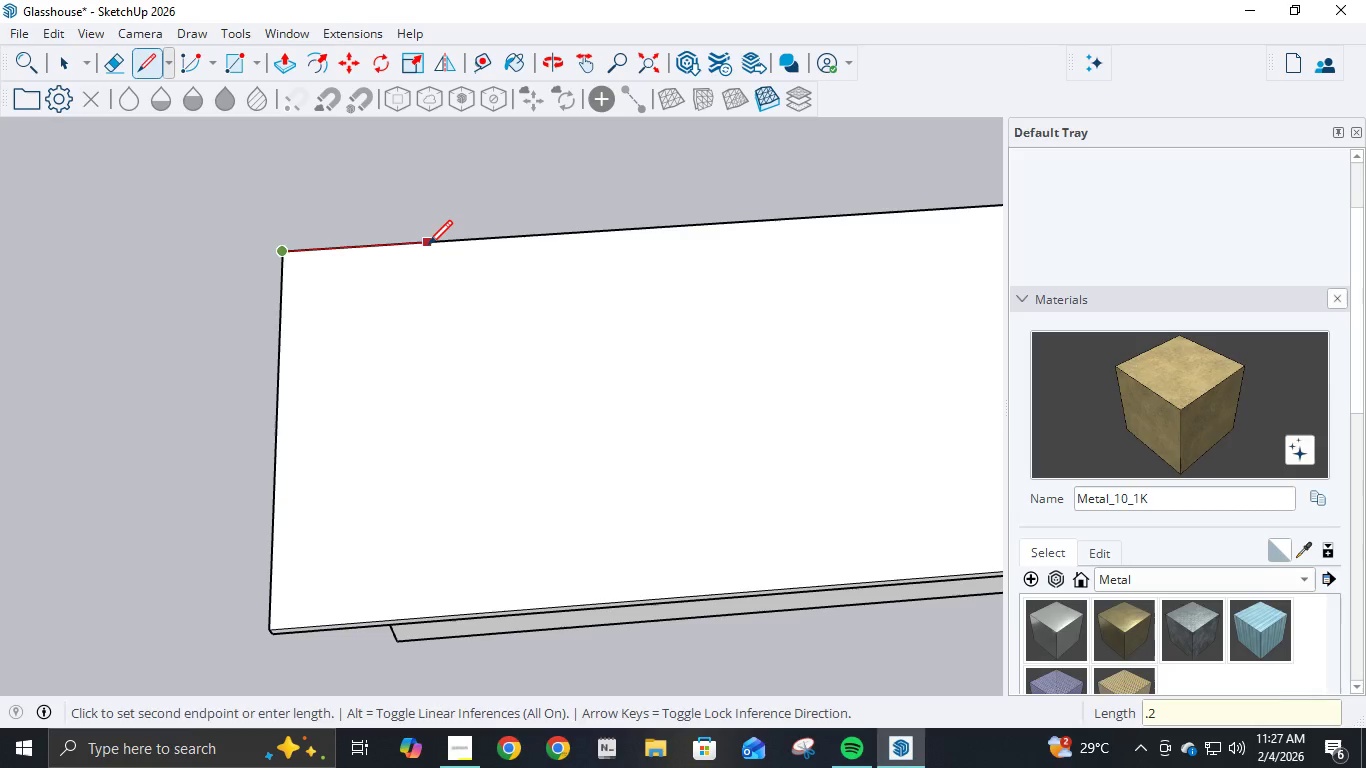 
key(Numpad2)
 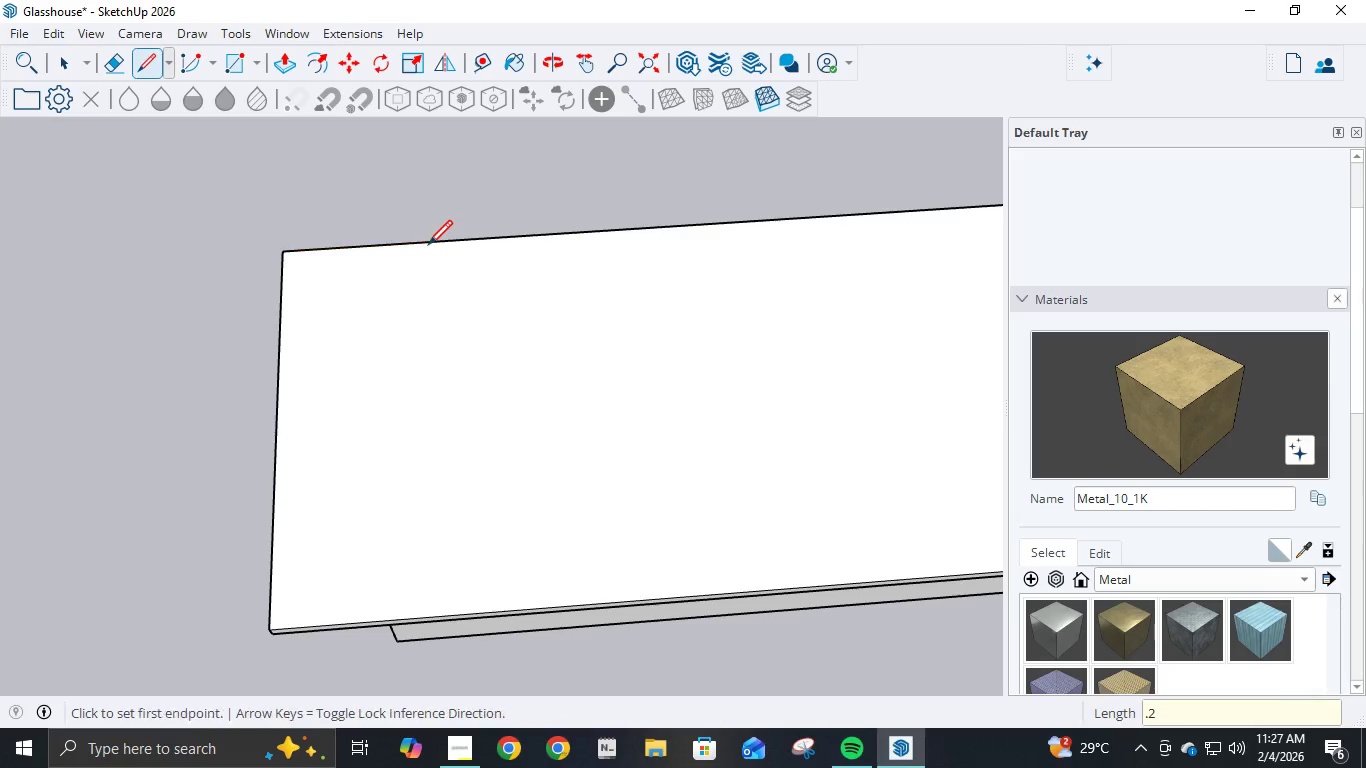 
key(NumpadEnter)
 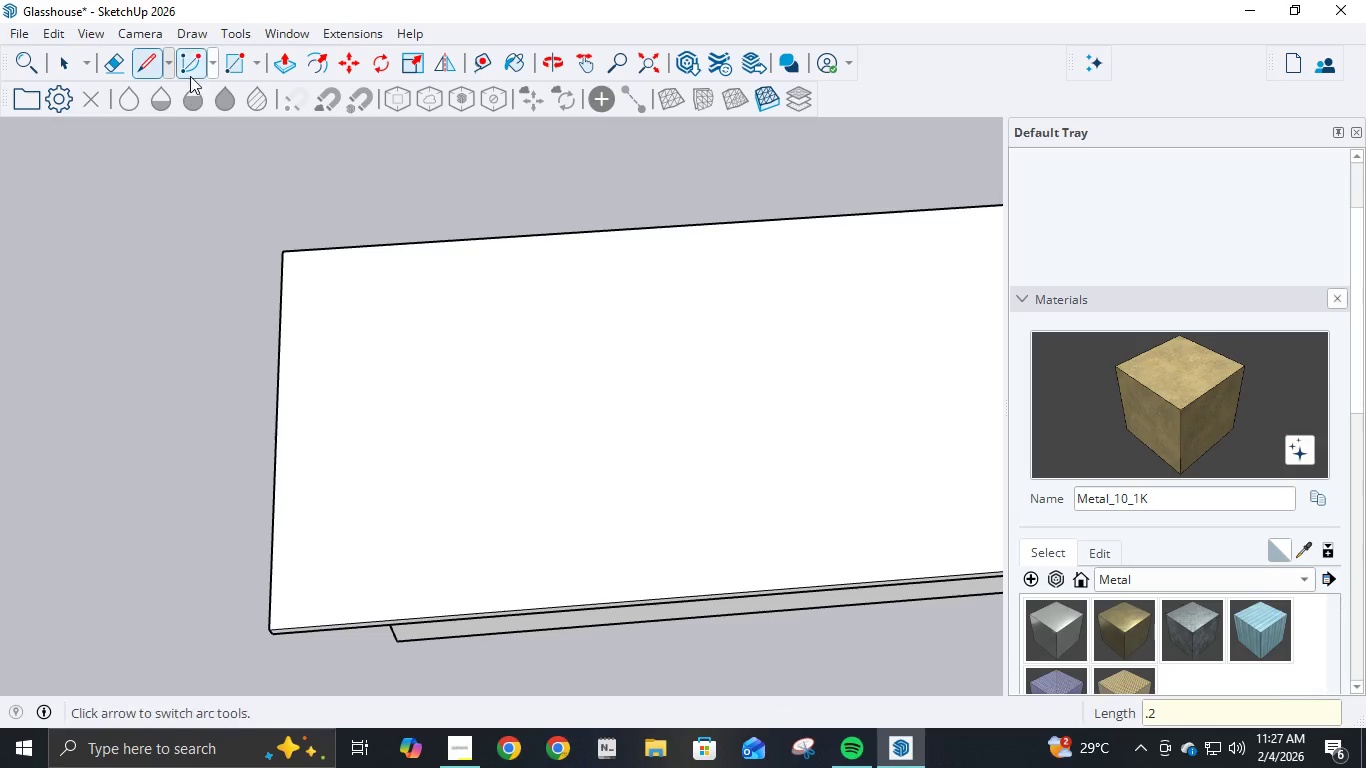 
left_click([190, 64])
 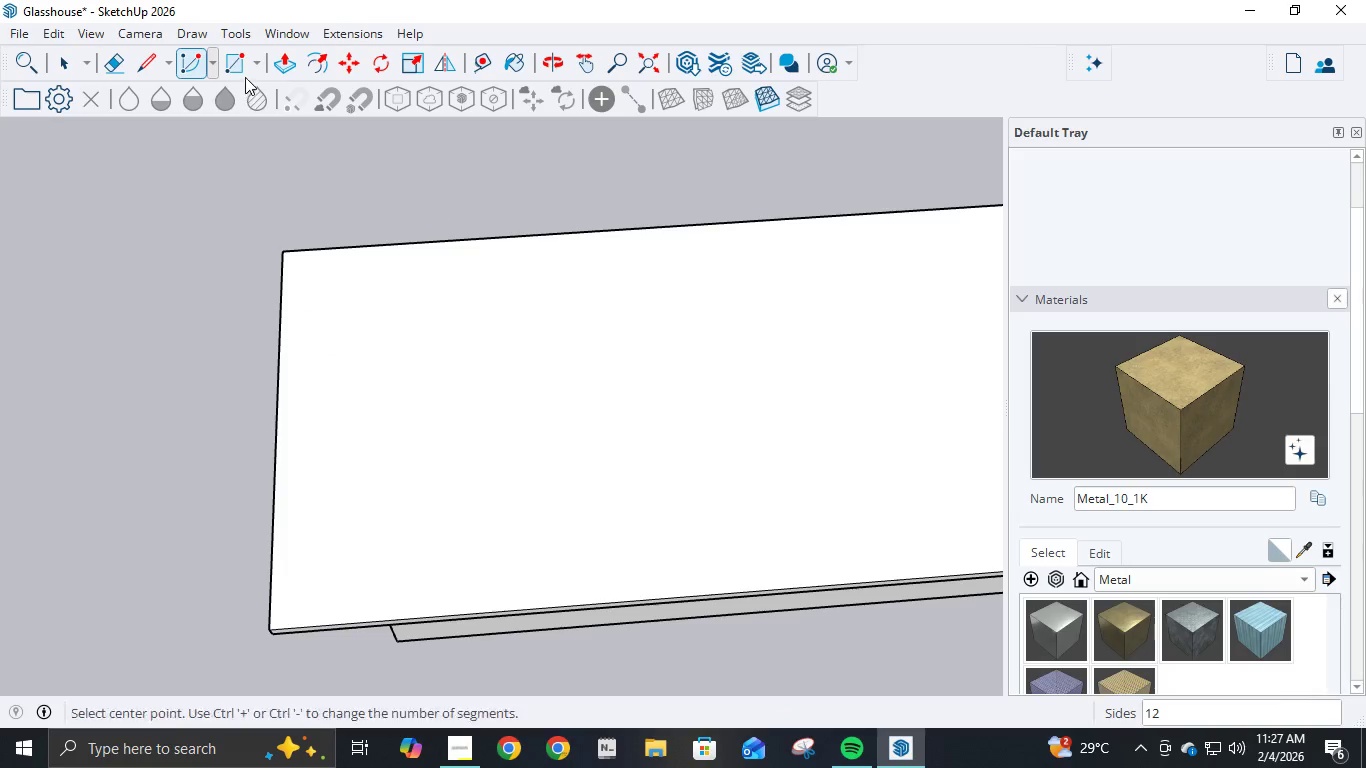 
left_click([217, 67])
 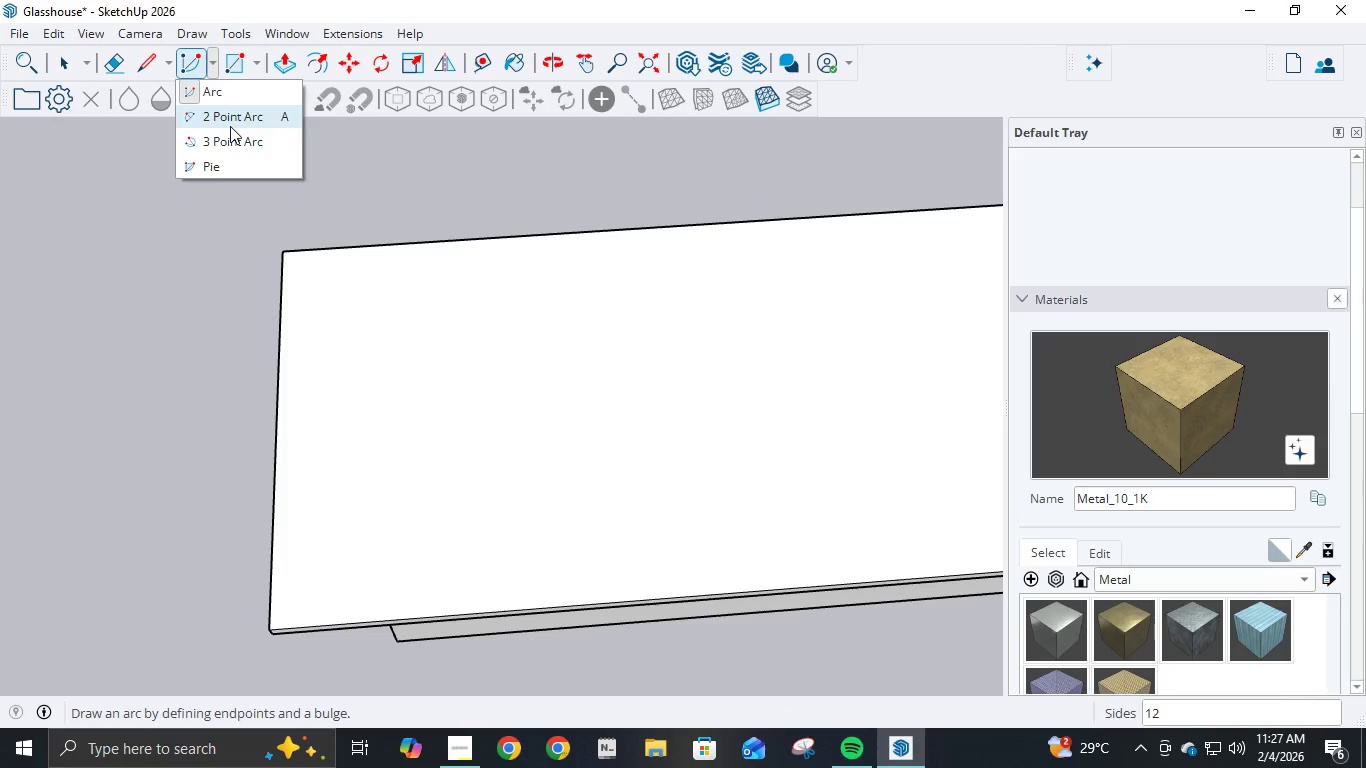 
left_click([230, 126])
 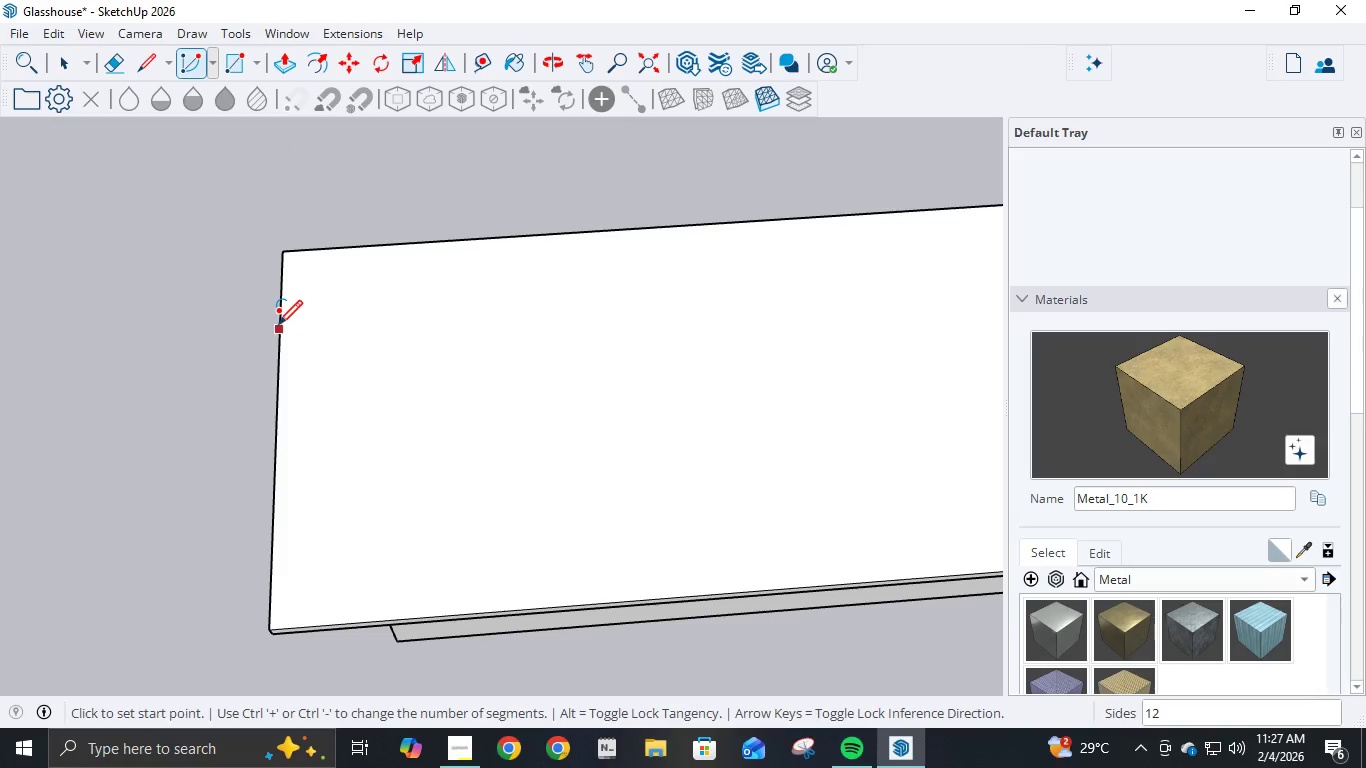 
left_click([283, 305])
 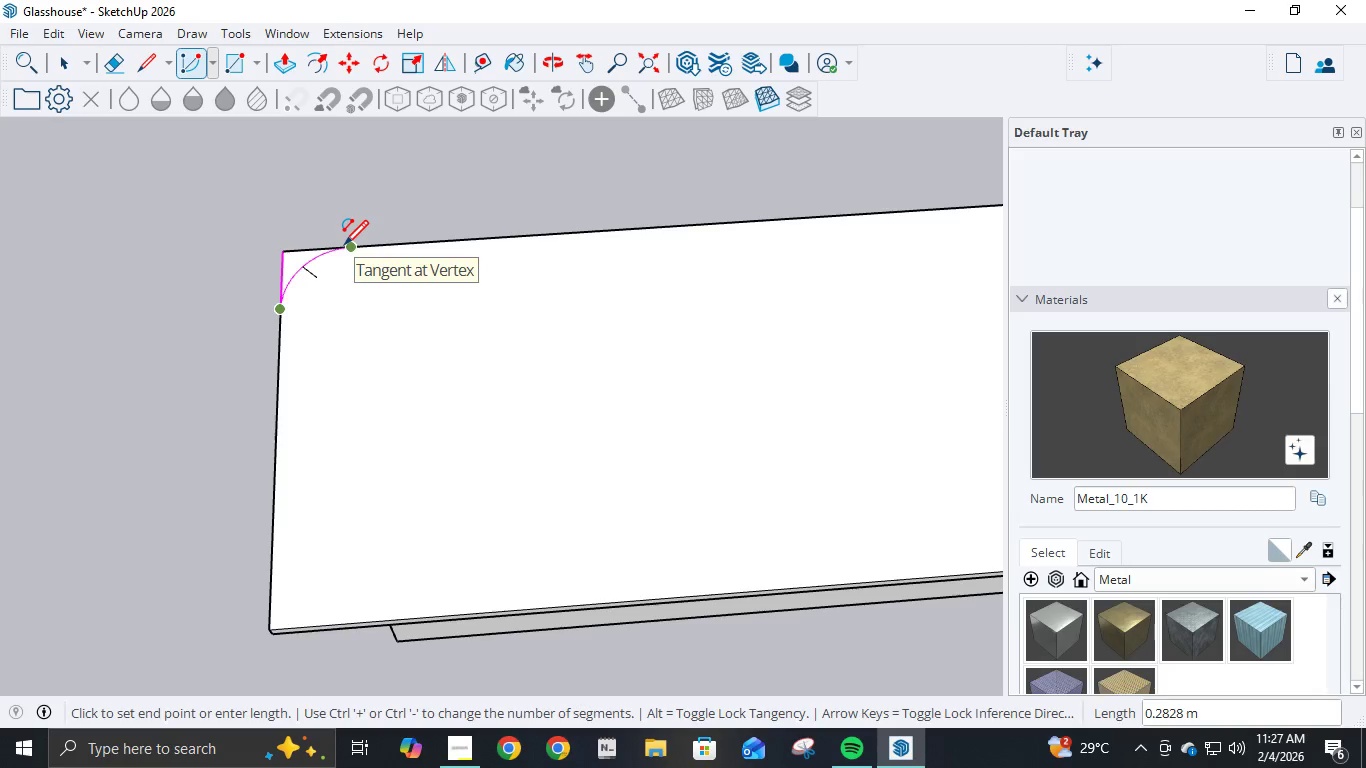 
double_click([344, 247])
 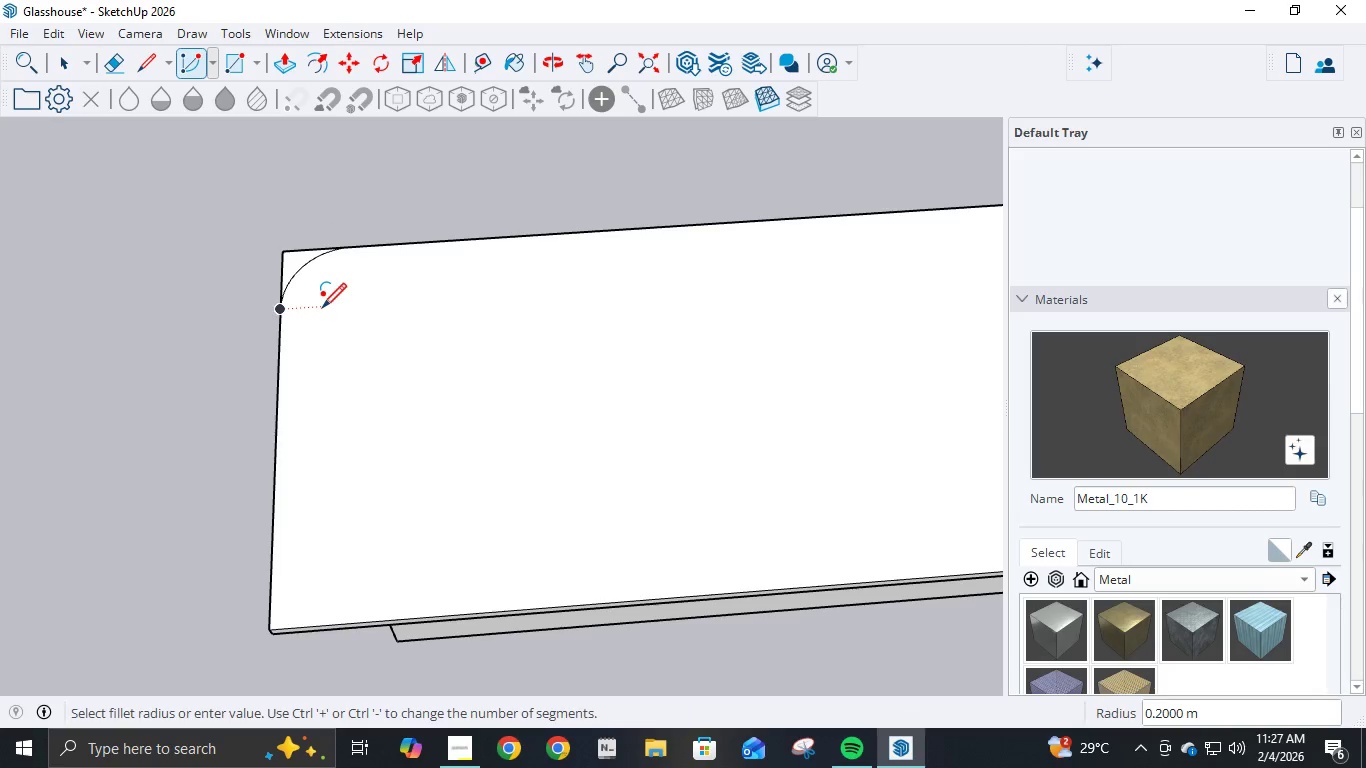 
key(P)
 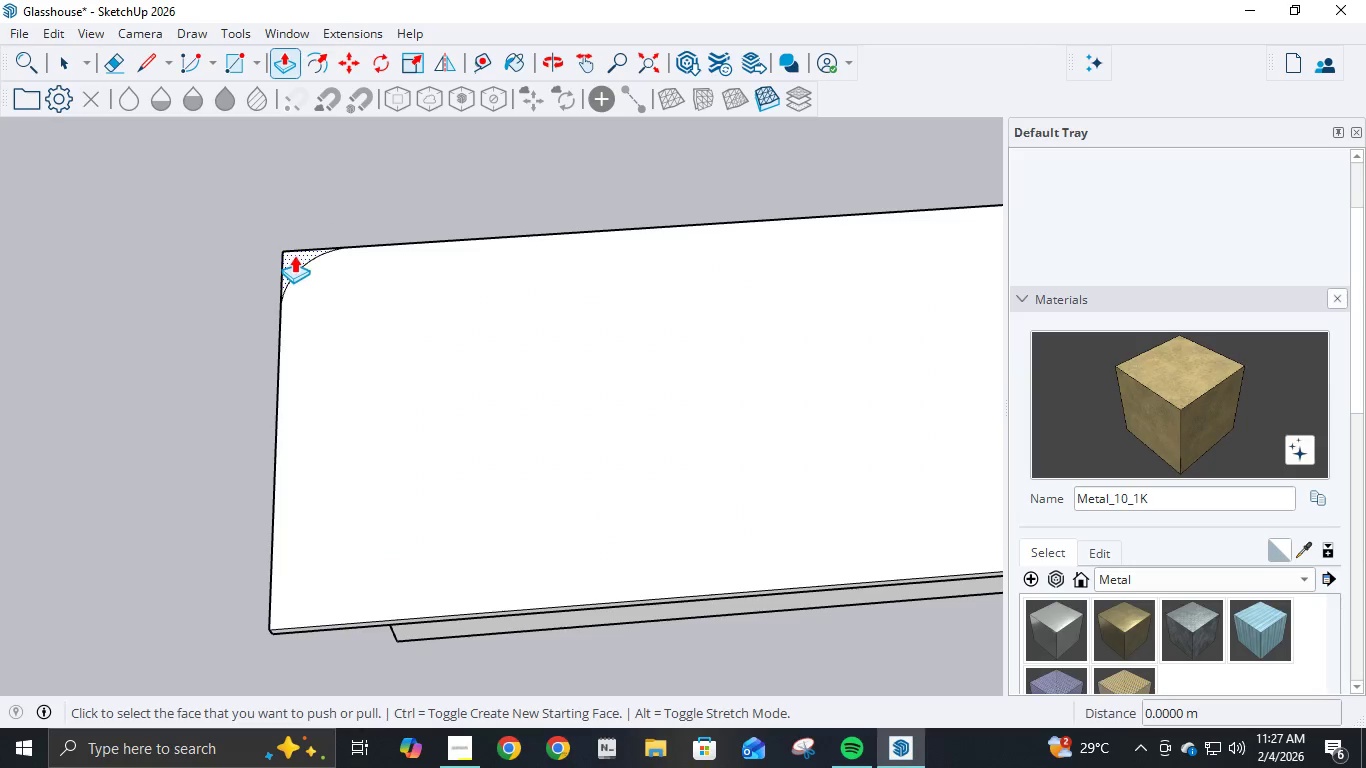 
left_click([294, 255])
 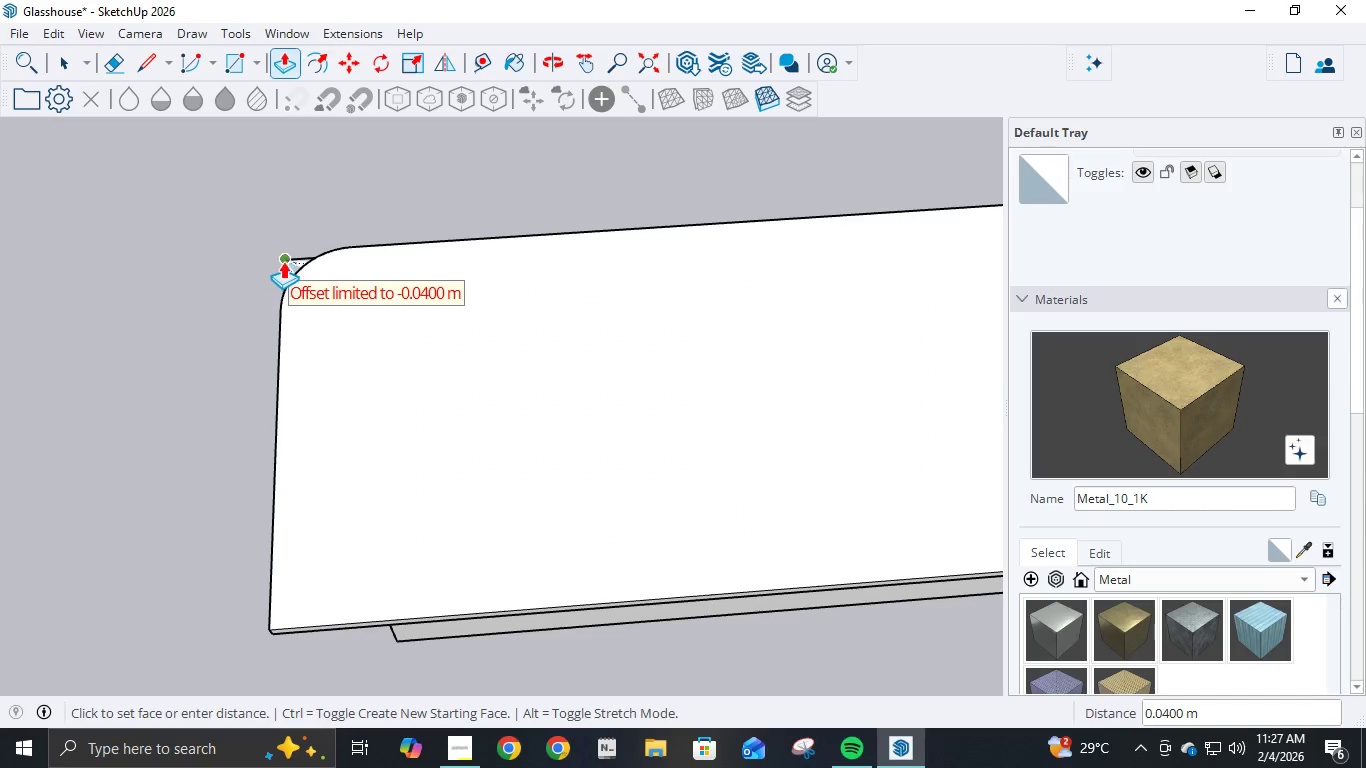 
left_click([283, 261])
 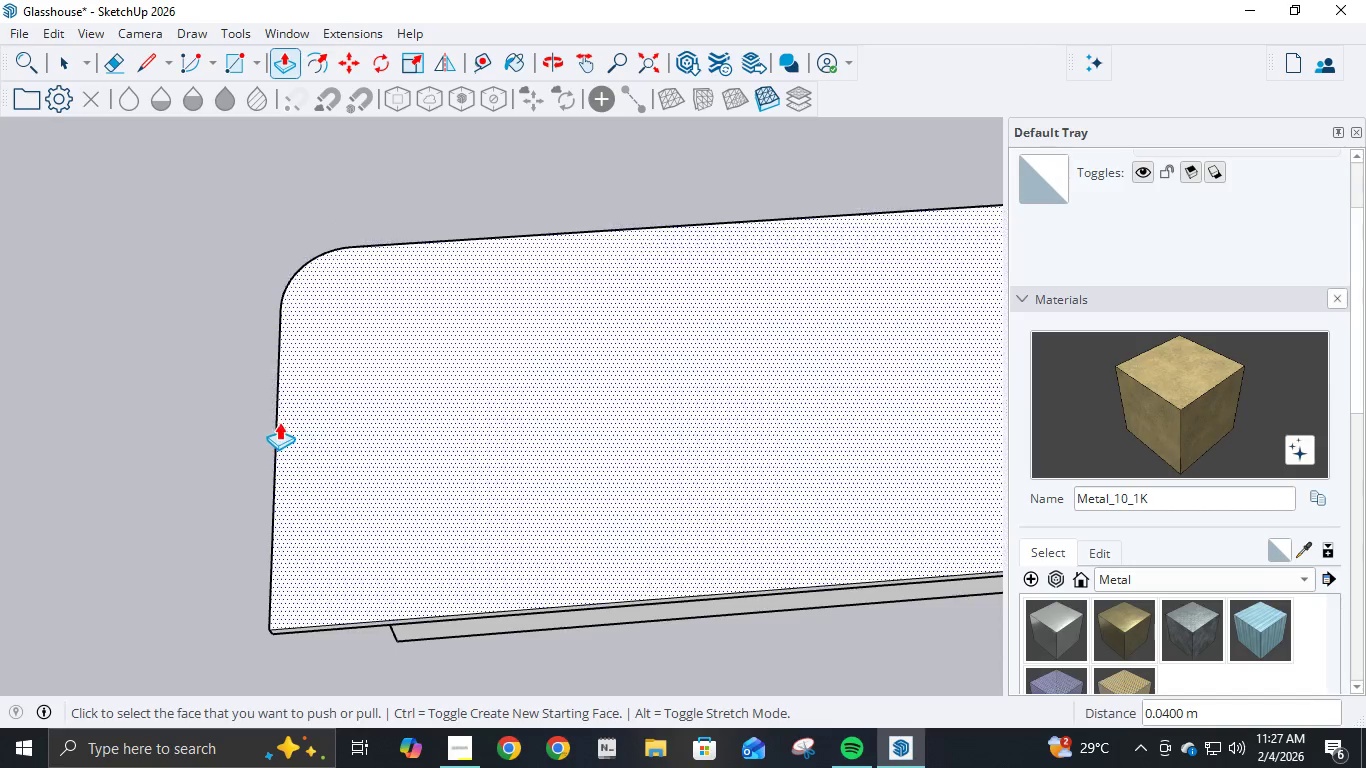 
scroll: coordinate [279, 423], scroll_direction: down, amount: 3.0
 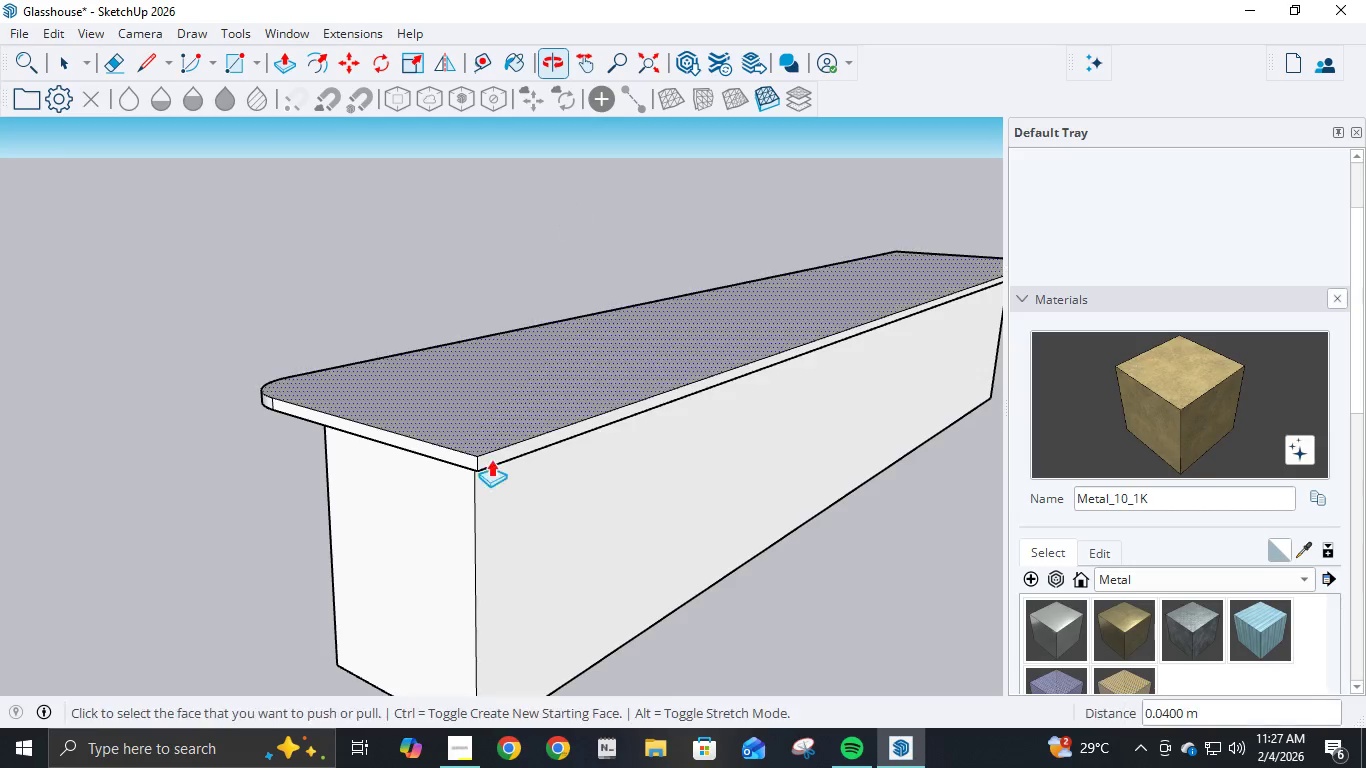 
scroll: coordinate [495, 483], scroll_direction: up, amount: 3.0
 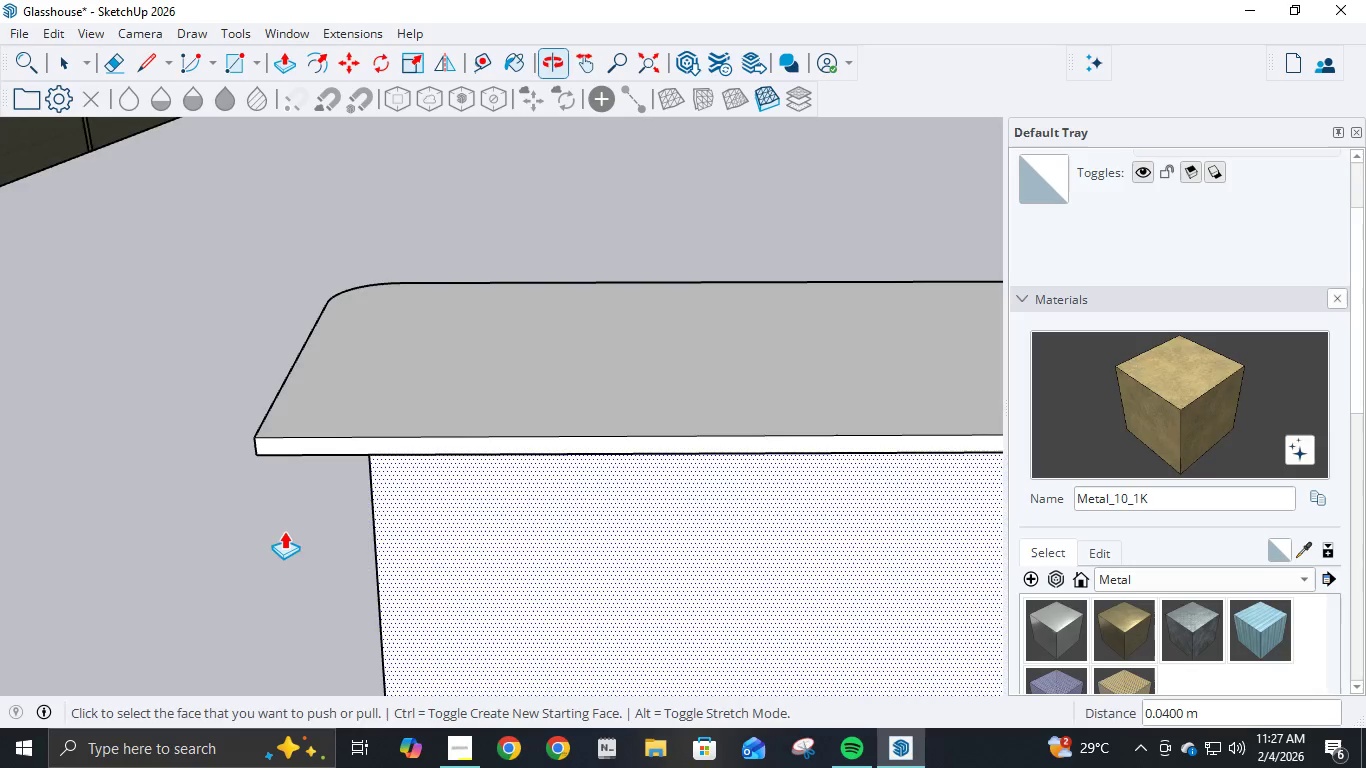 
scroll: coordinate [297, 506], scroll_direction: down, amount: 5.0
 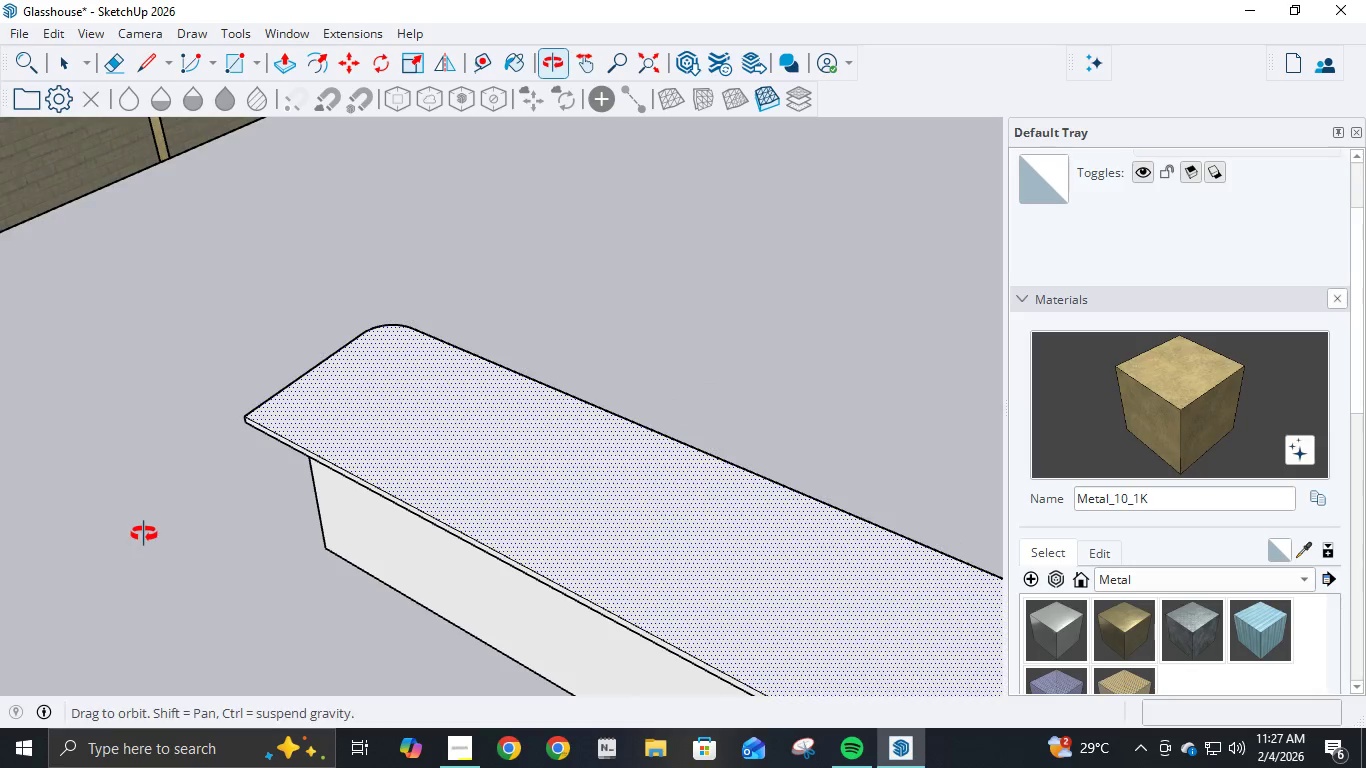 
scroll: coordinate [259, 448], scroll_direction: none, amount: 0.0
 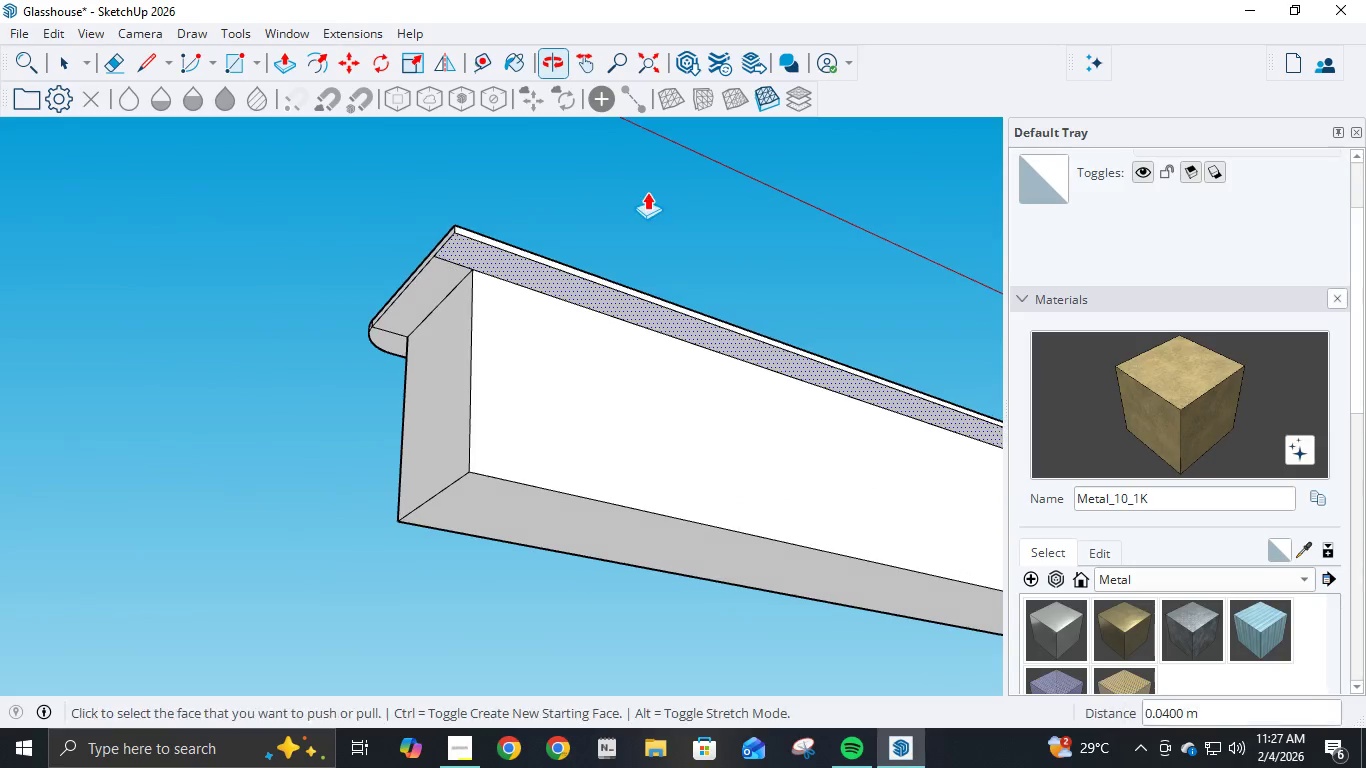 
wait(8.13)
 